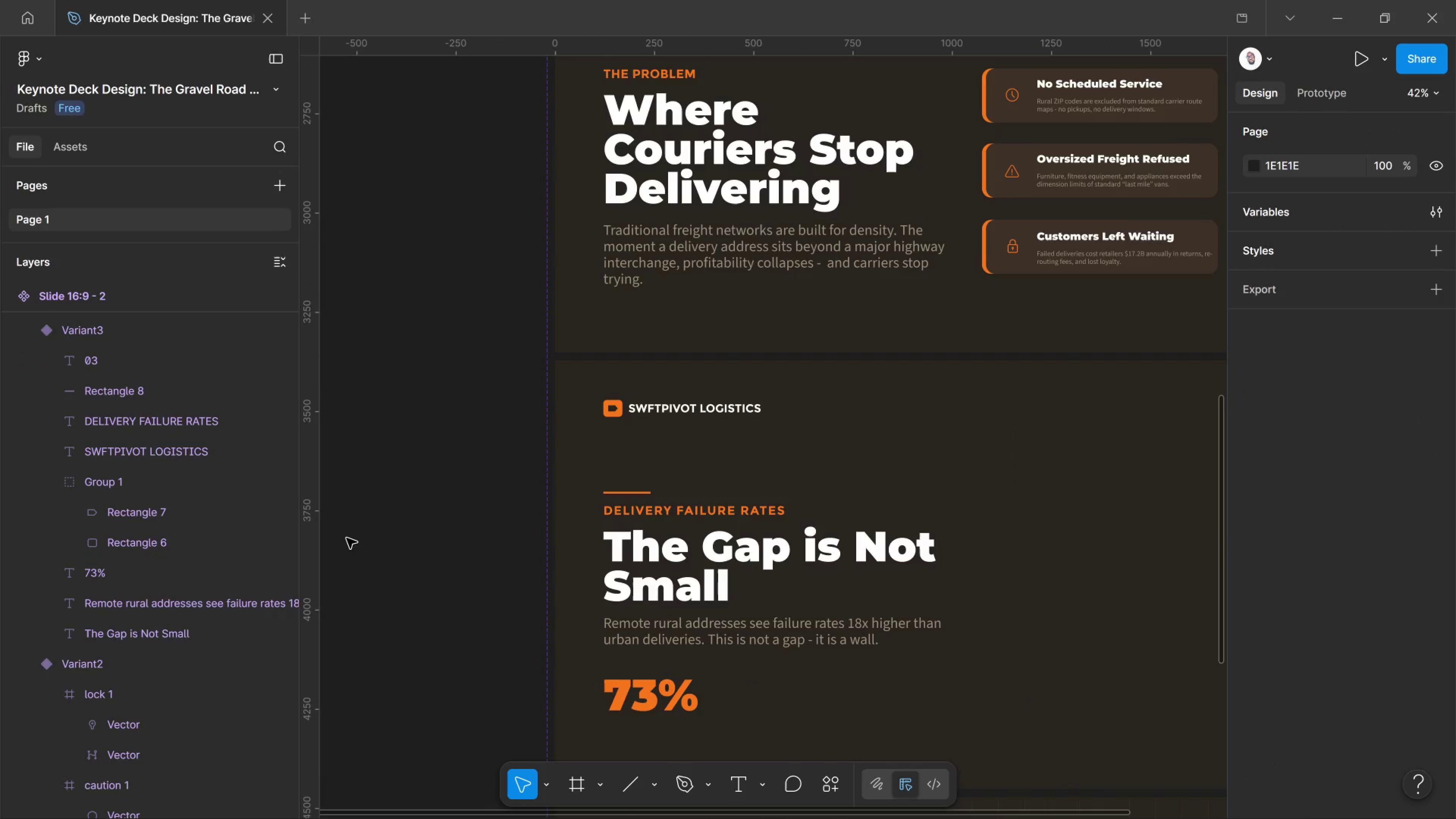 
scroll: coordinate [1011, 666], scroll_direction: down, amount: 14.0
 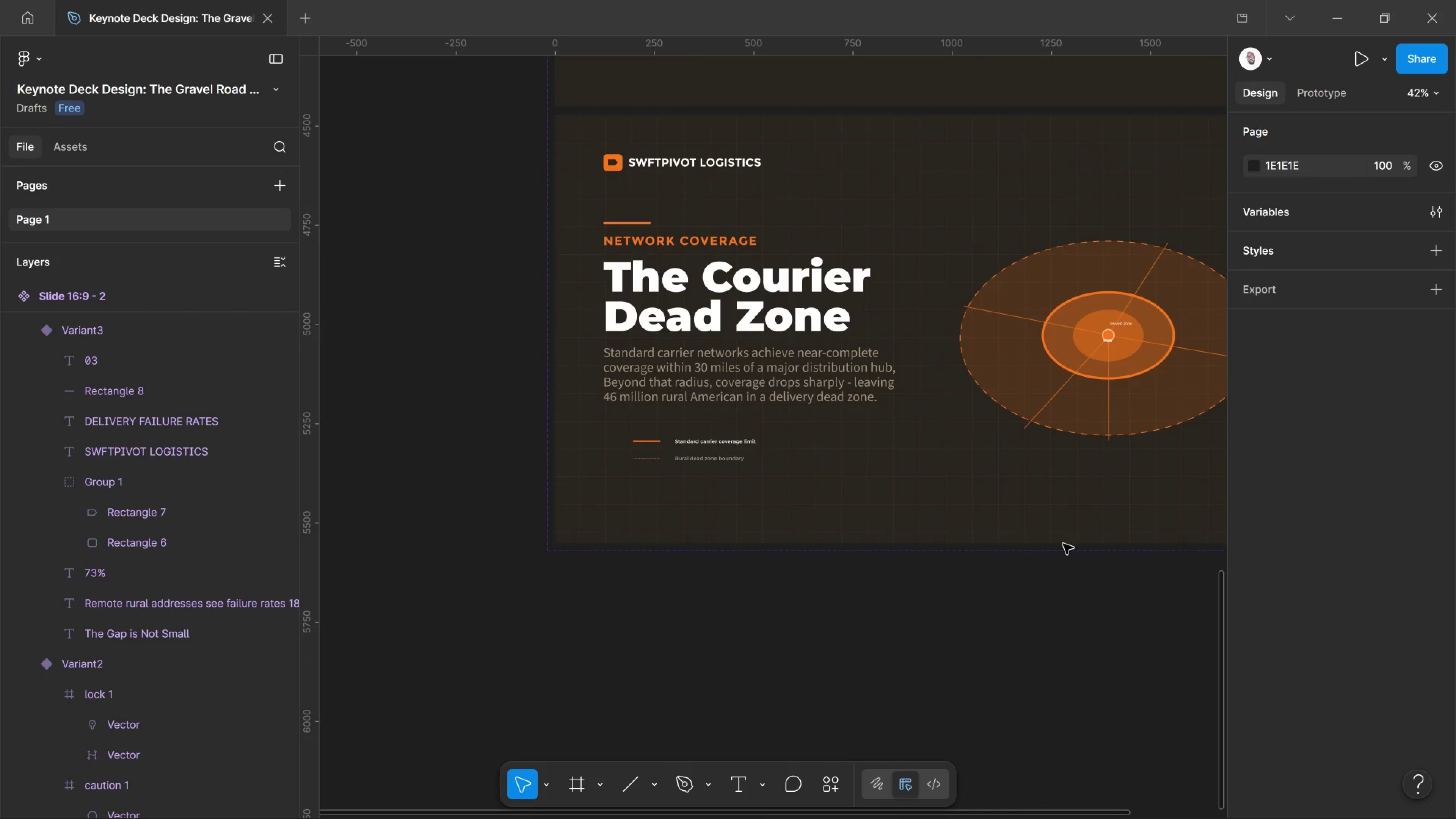 
left_click([1068, 537])
 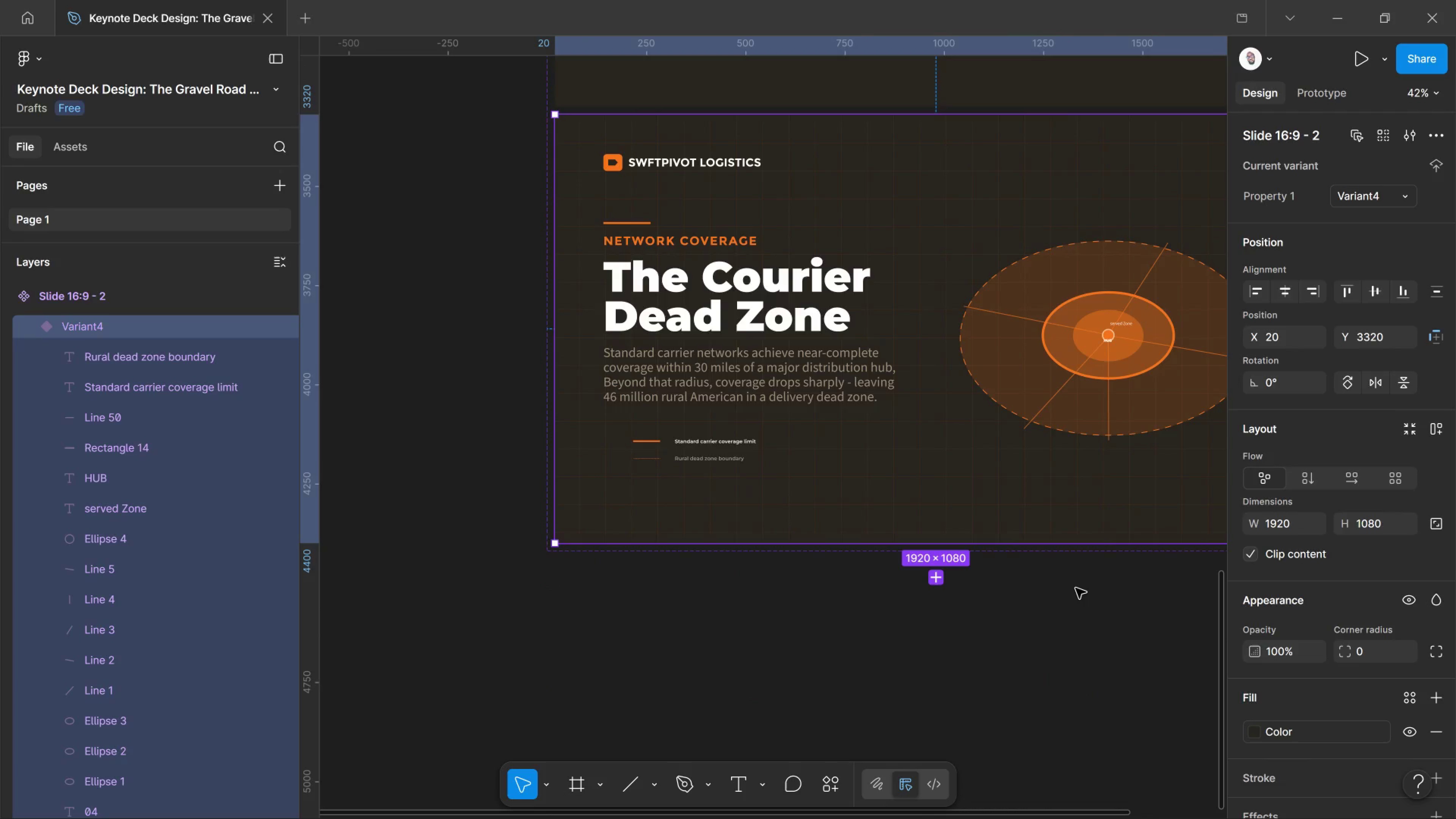 
scroll: coordinate [1078, 588], scroll_direction: up, amount: 6.0
 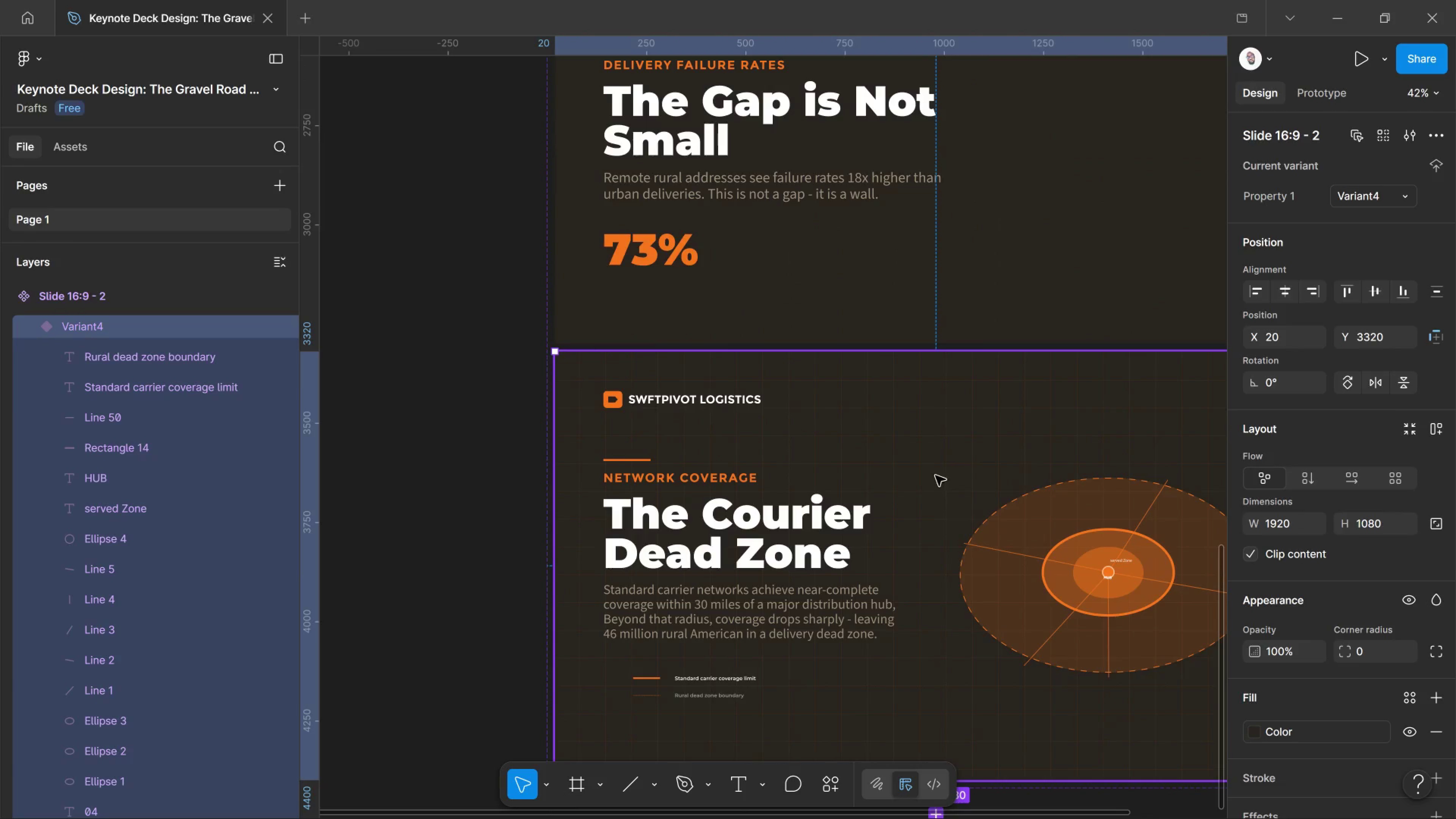 
left_click([926, 331])
 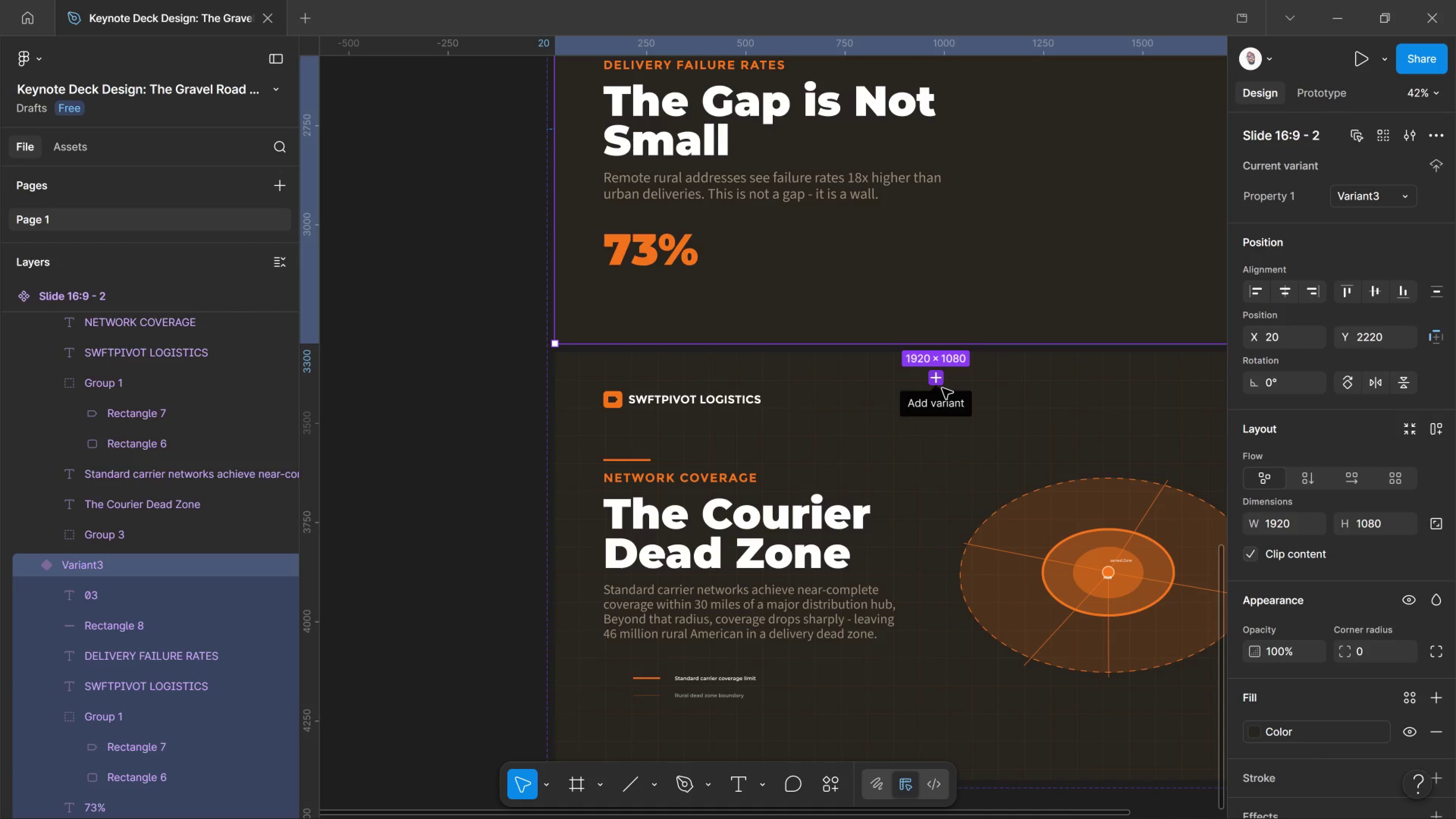 
left_click([941, 381])
 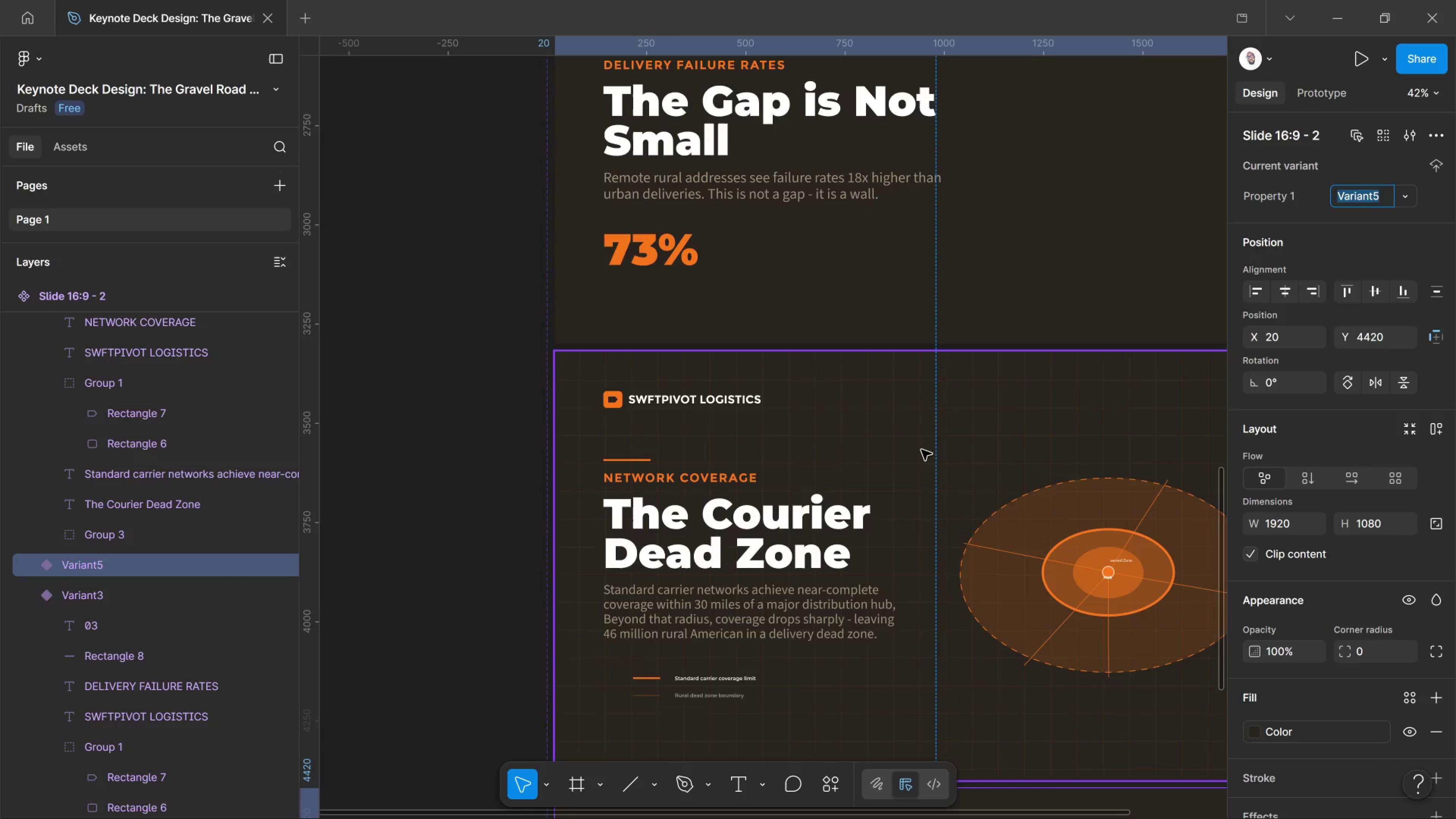 
scroll: coordinate [927, 540], scroll_direction: down, amount: 11.0
 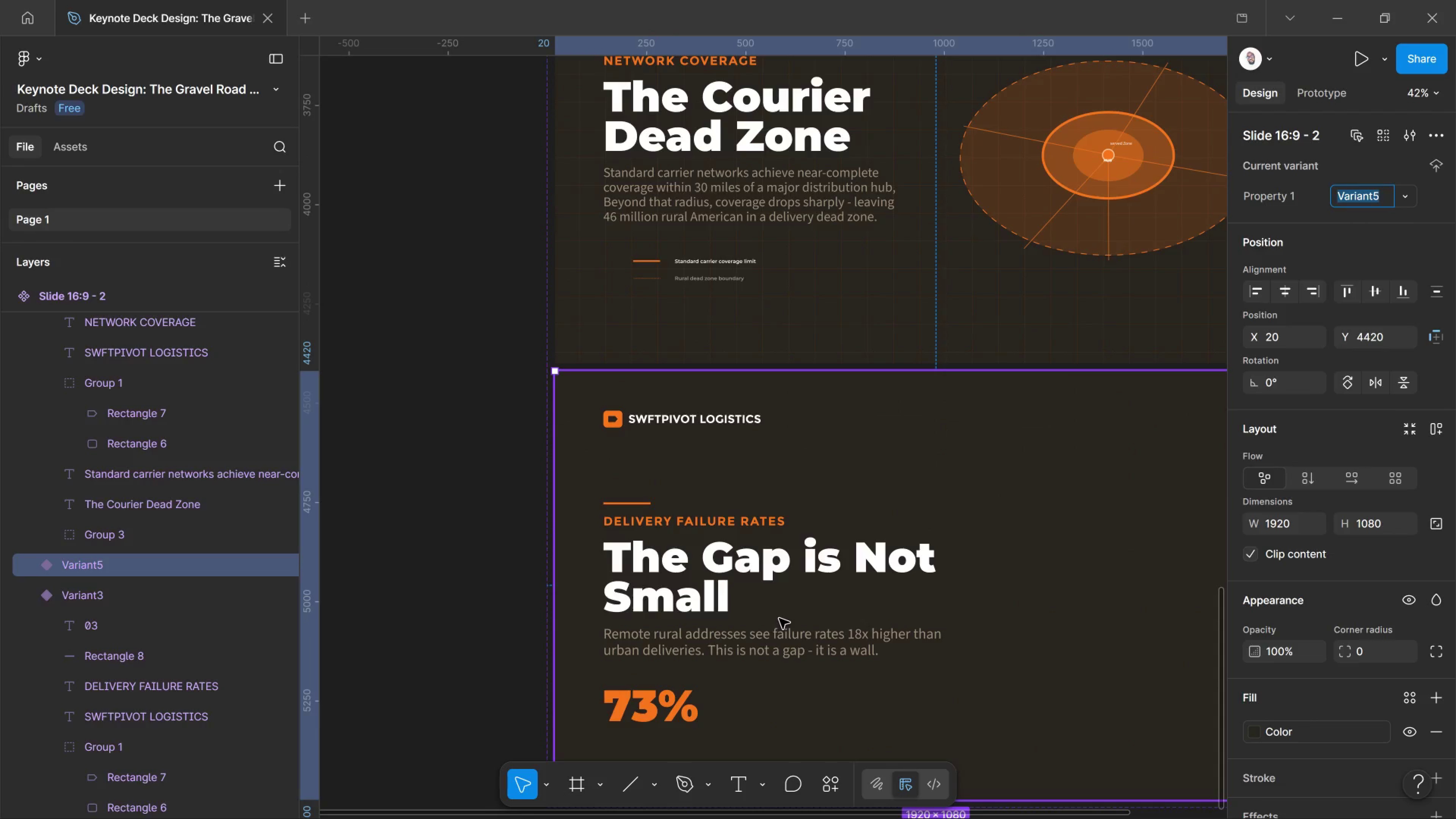 
double_click([791, 561])
 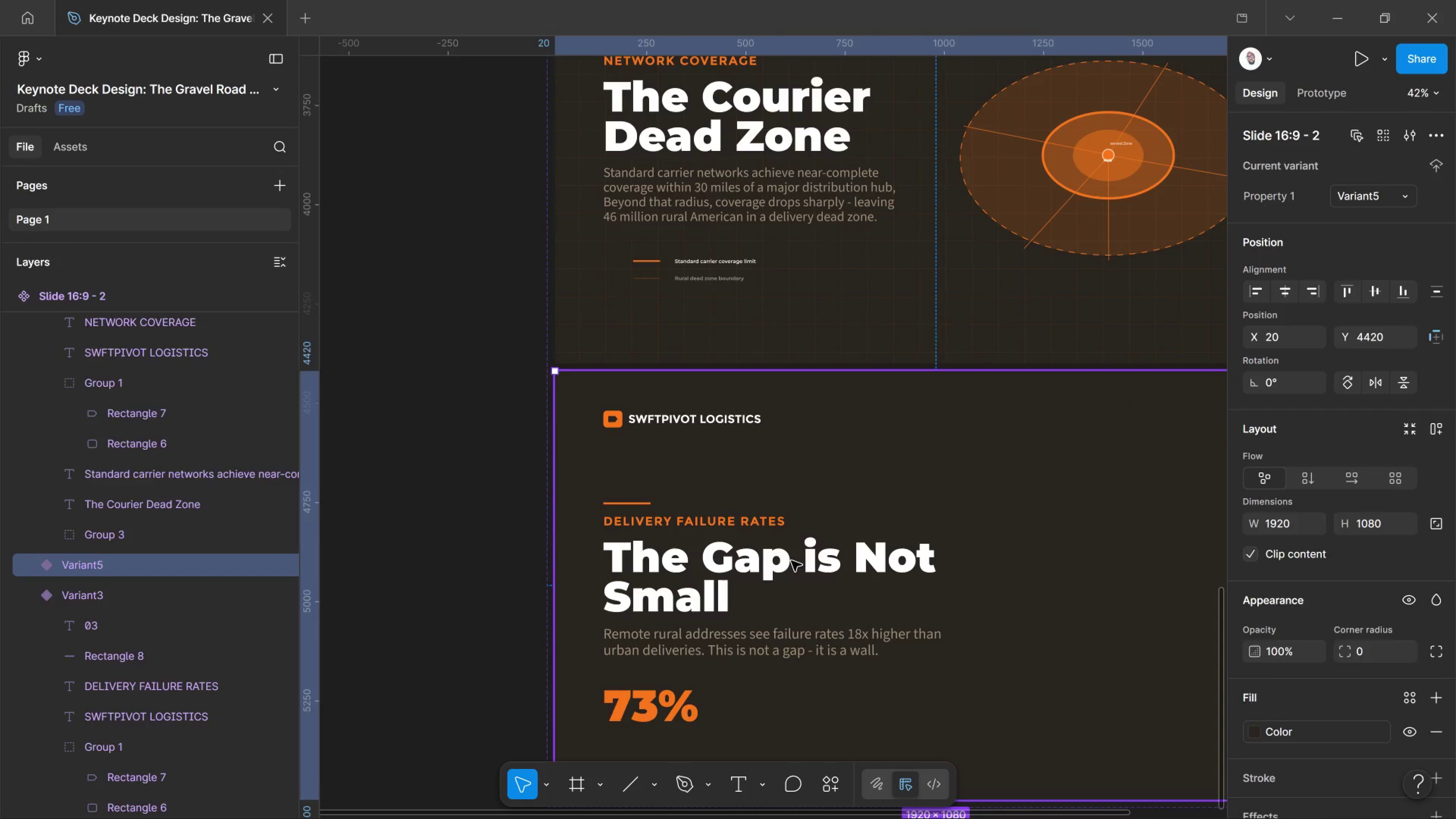 
double_click([791, 561])
 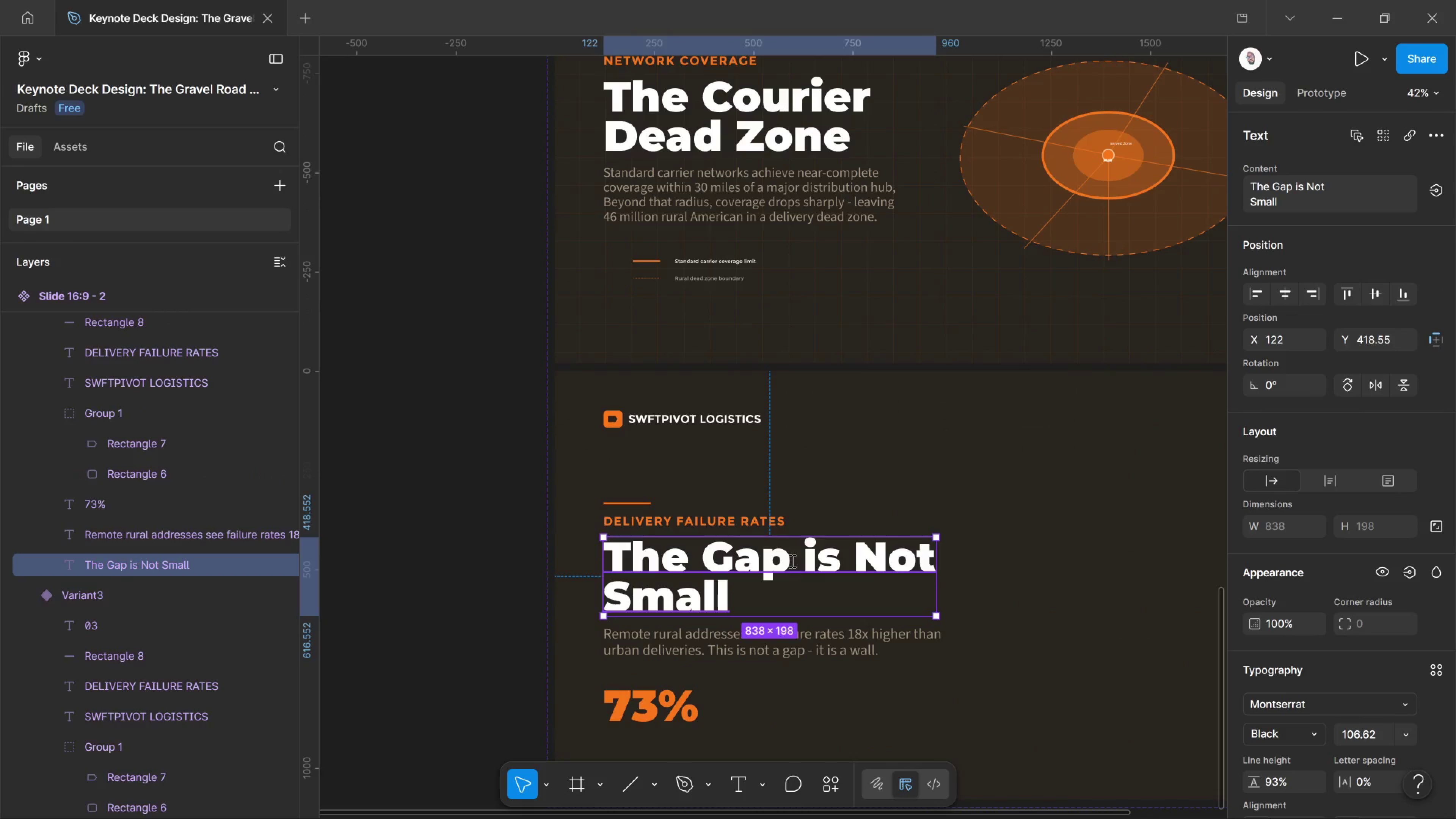 
triple_click([791, 561])
 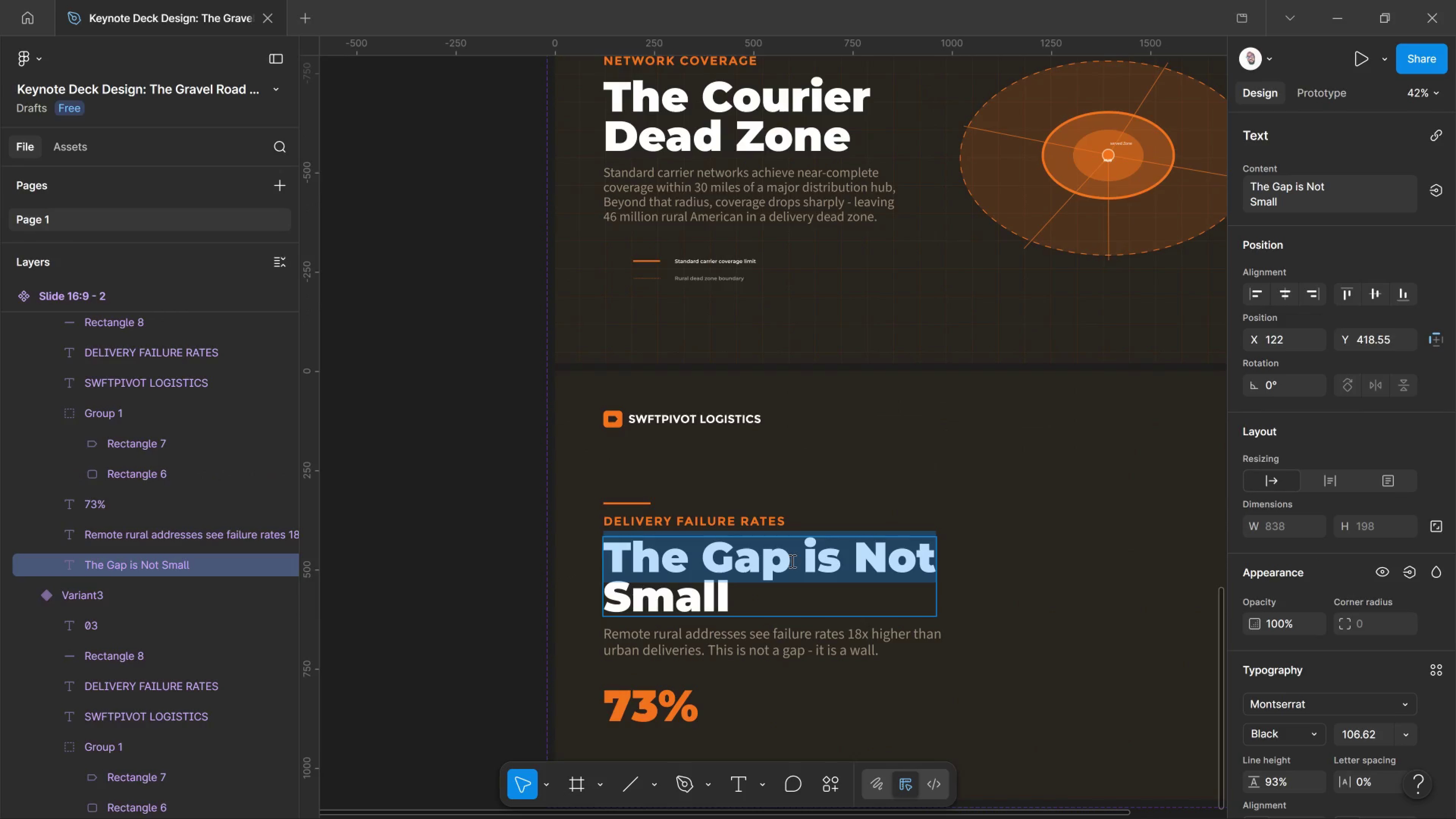 
key(Control+A)
 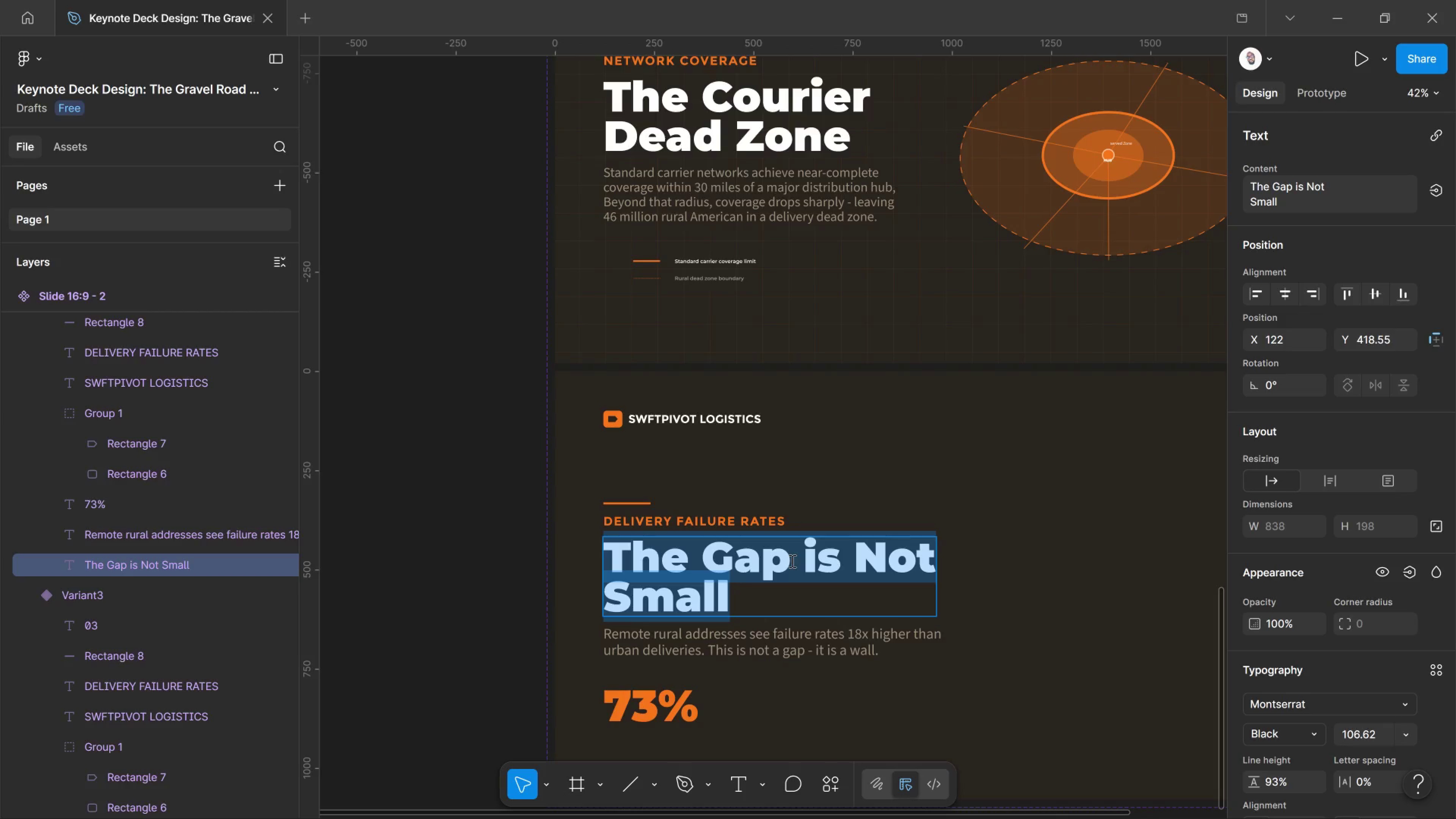 
type(Hi)
key(Backspace)
type(ub-and-)
 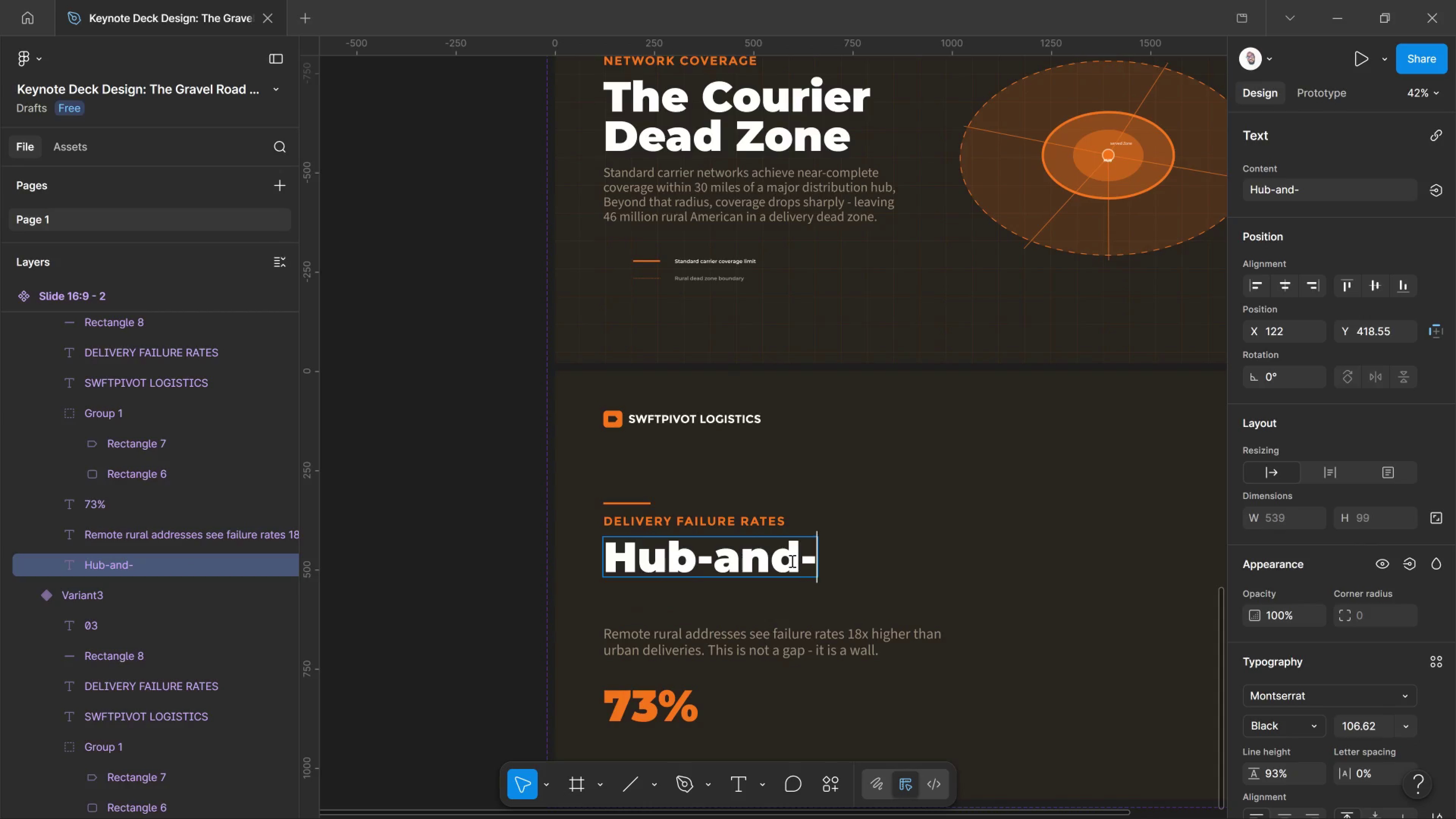 
key(Enter)
 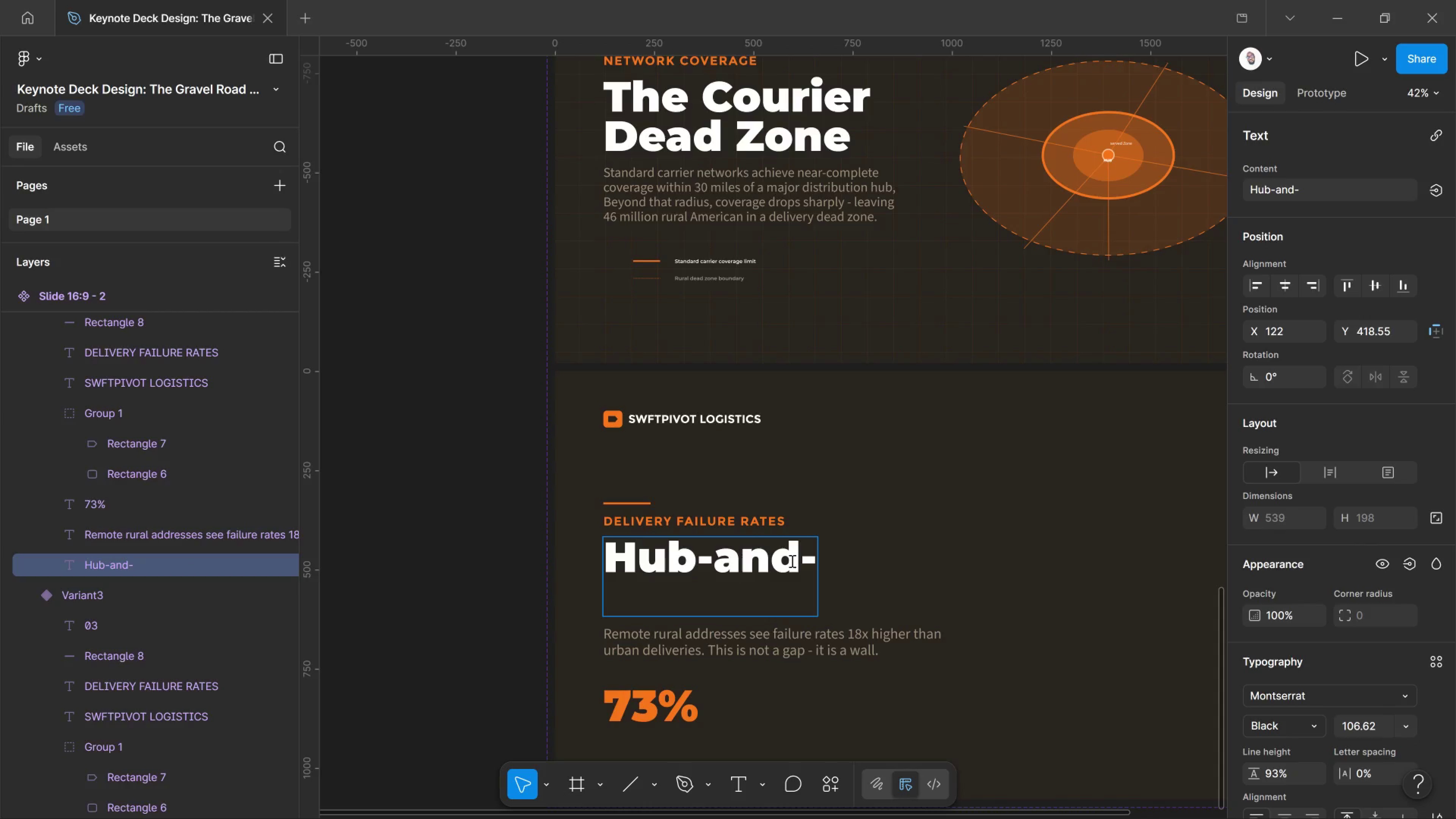 
type(Spoke)
 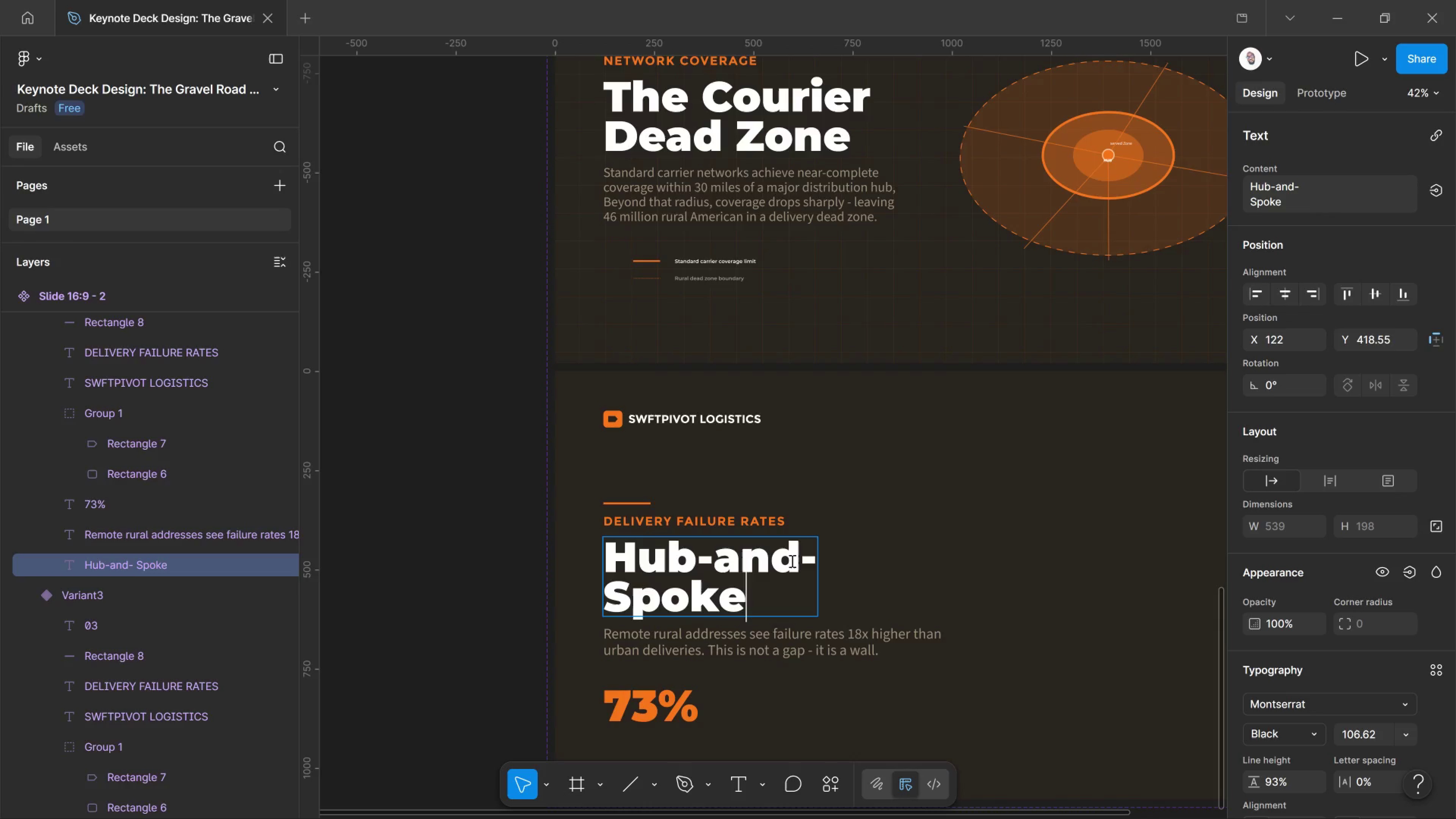 
key(Enter)
 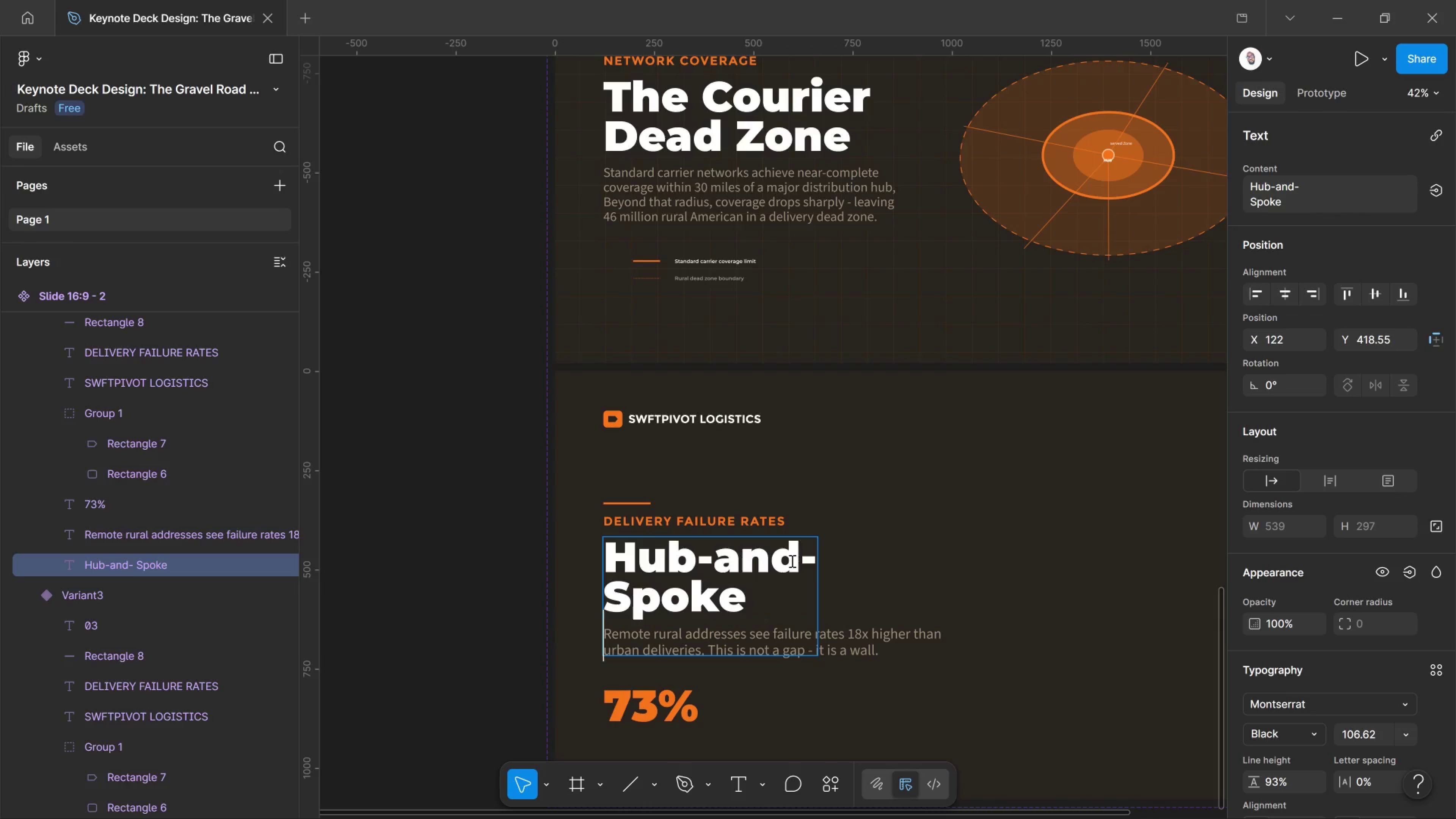 
type(Transfer)
 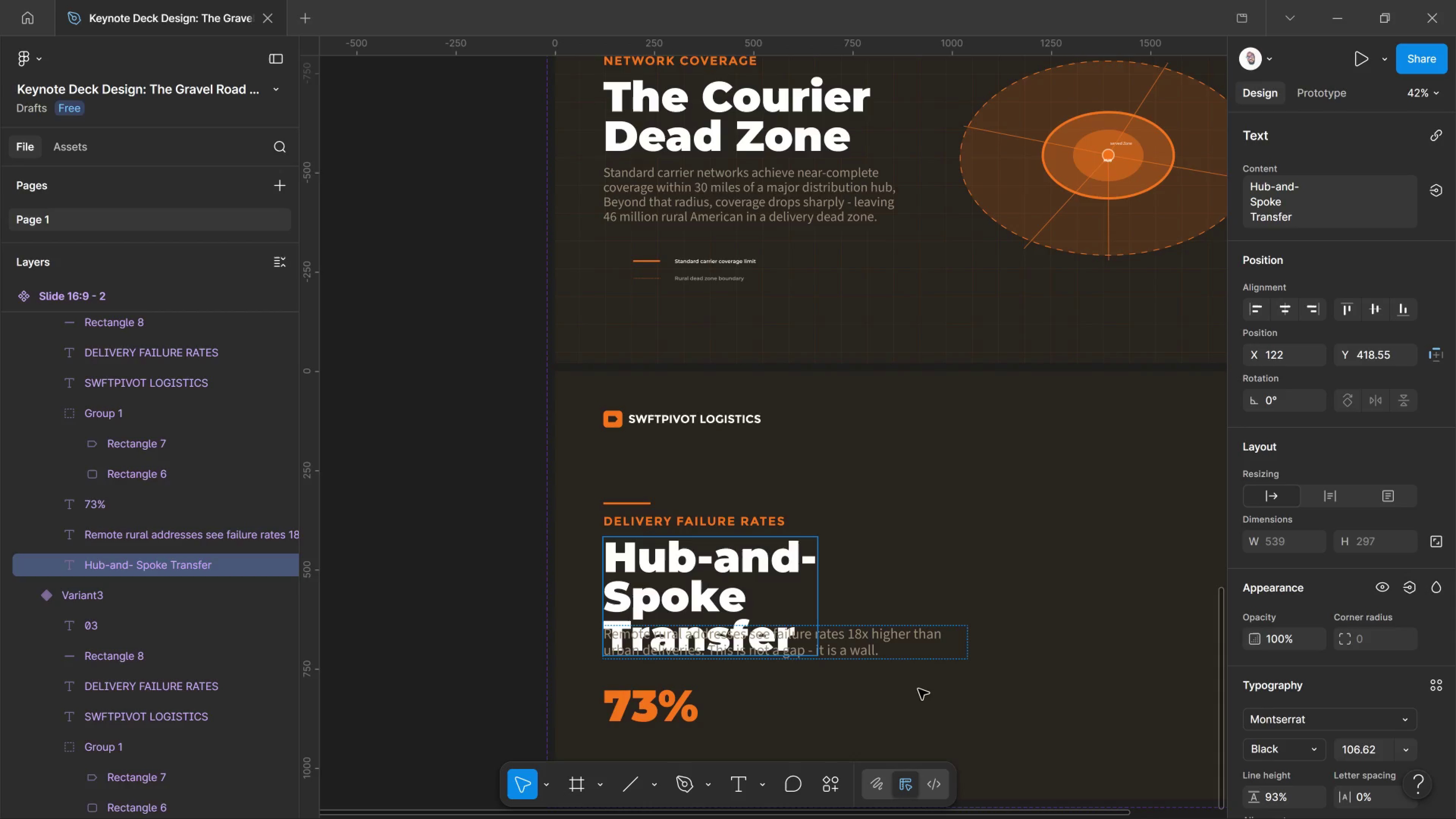 
left_click([895, 692])
 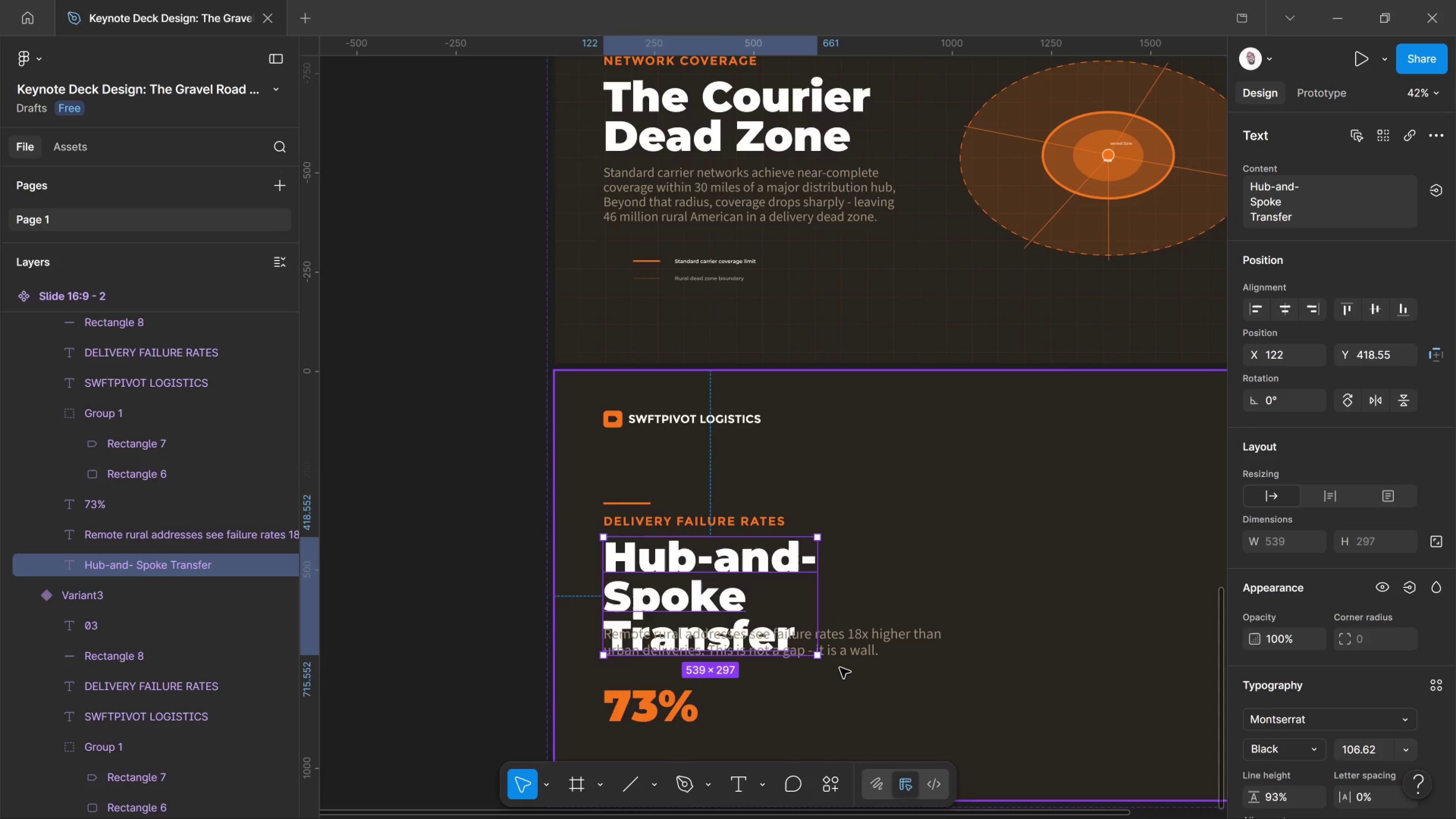 
wait(5.96)
 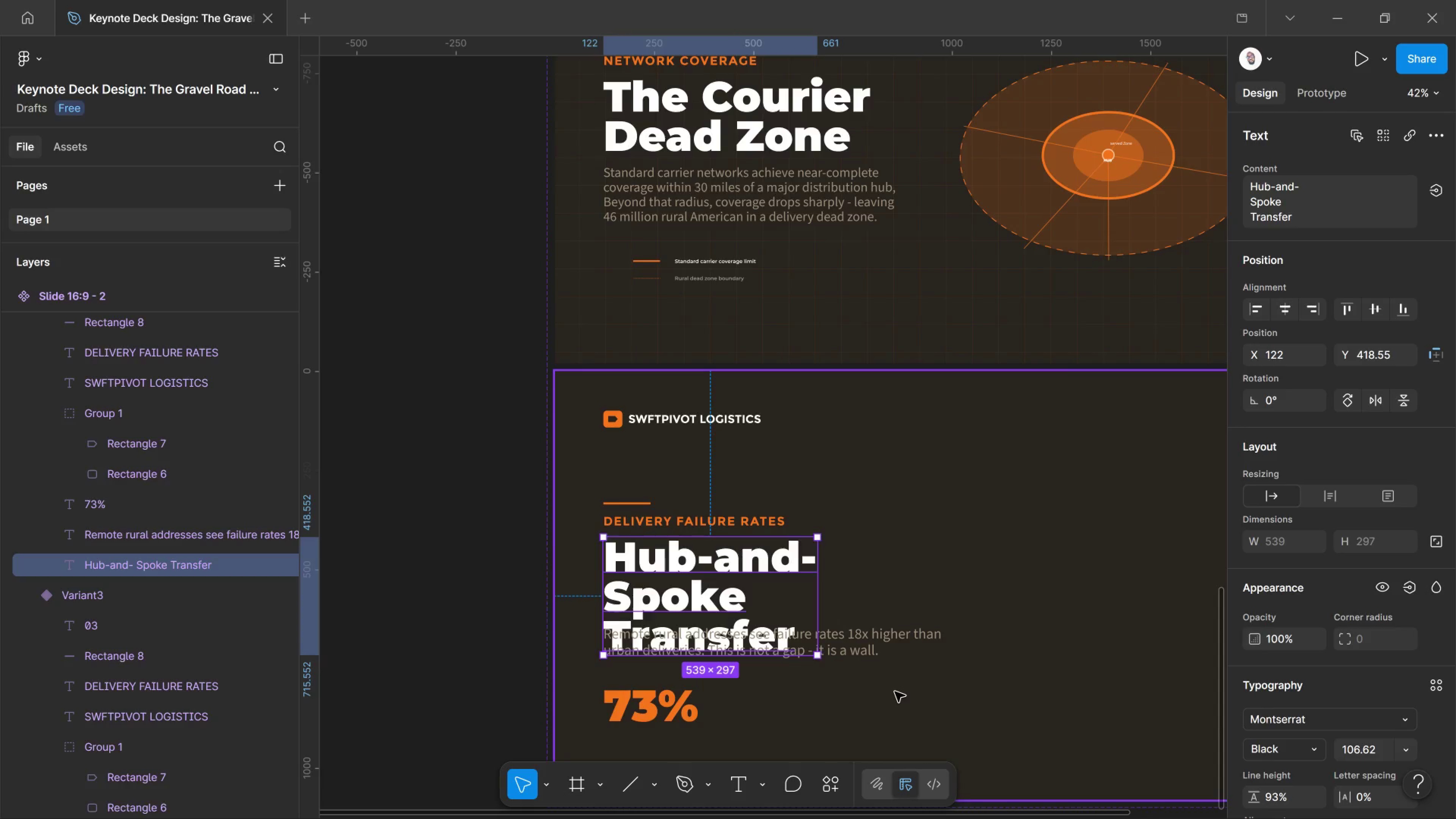 
scroll: coordinate [840, 668], scroll_direction: down, amount: 4.0
 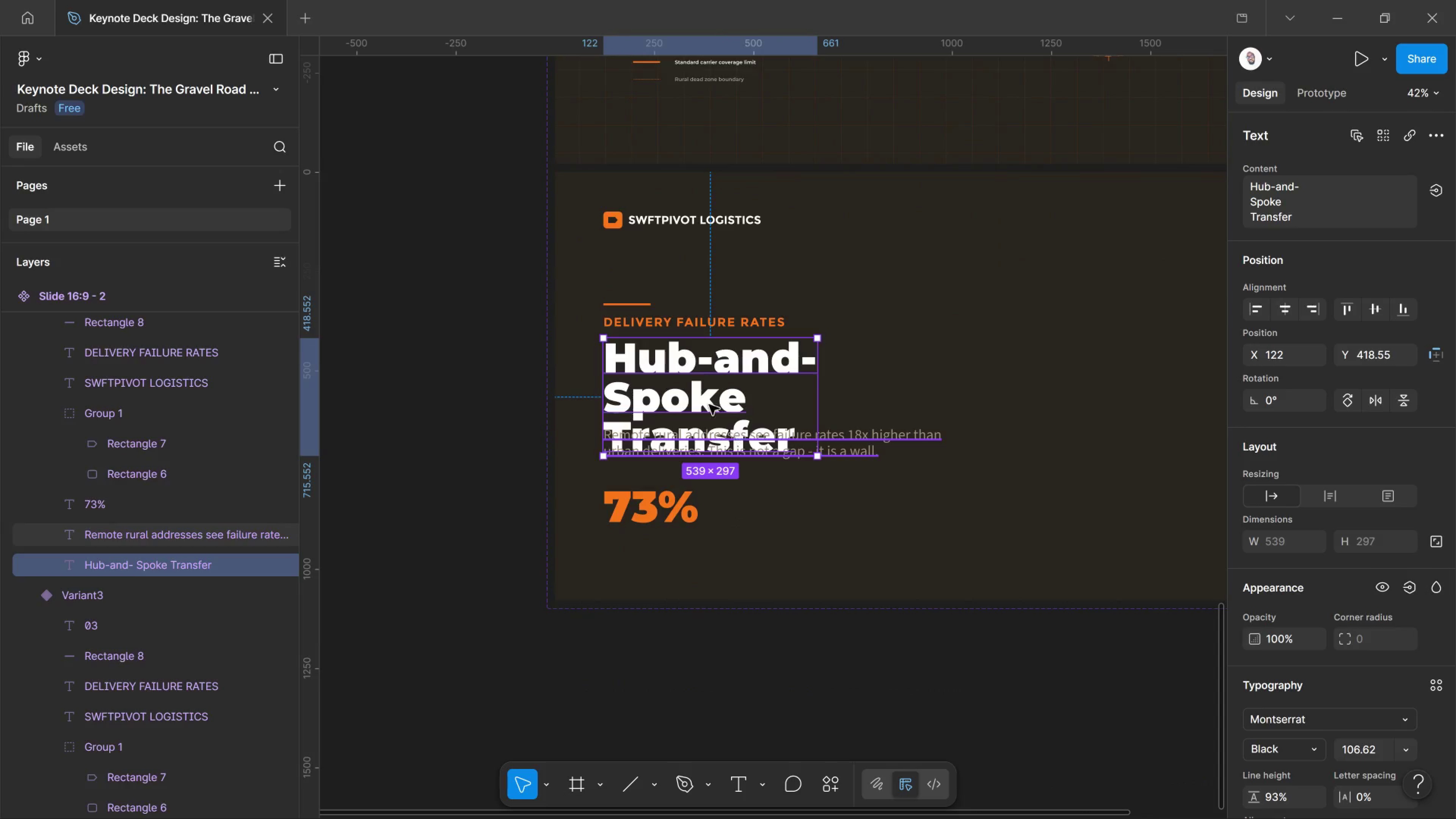 
double_click([697, 396])
 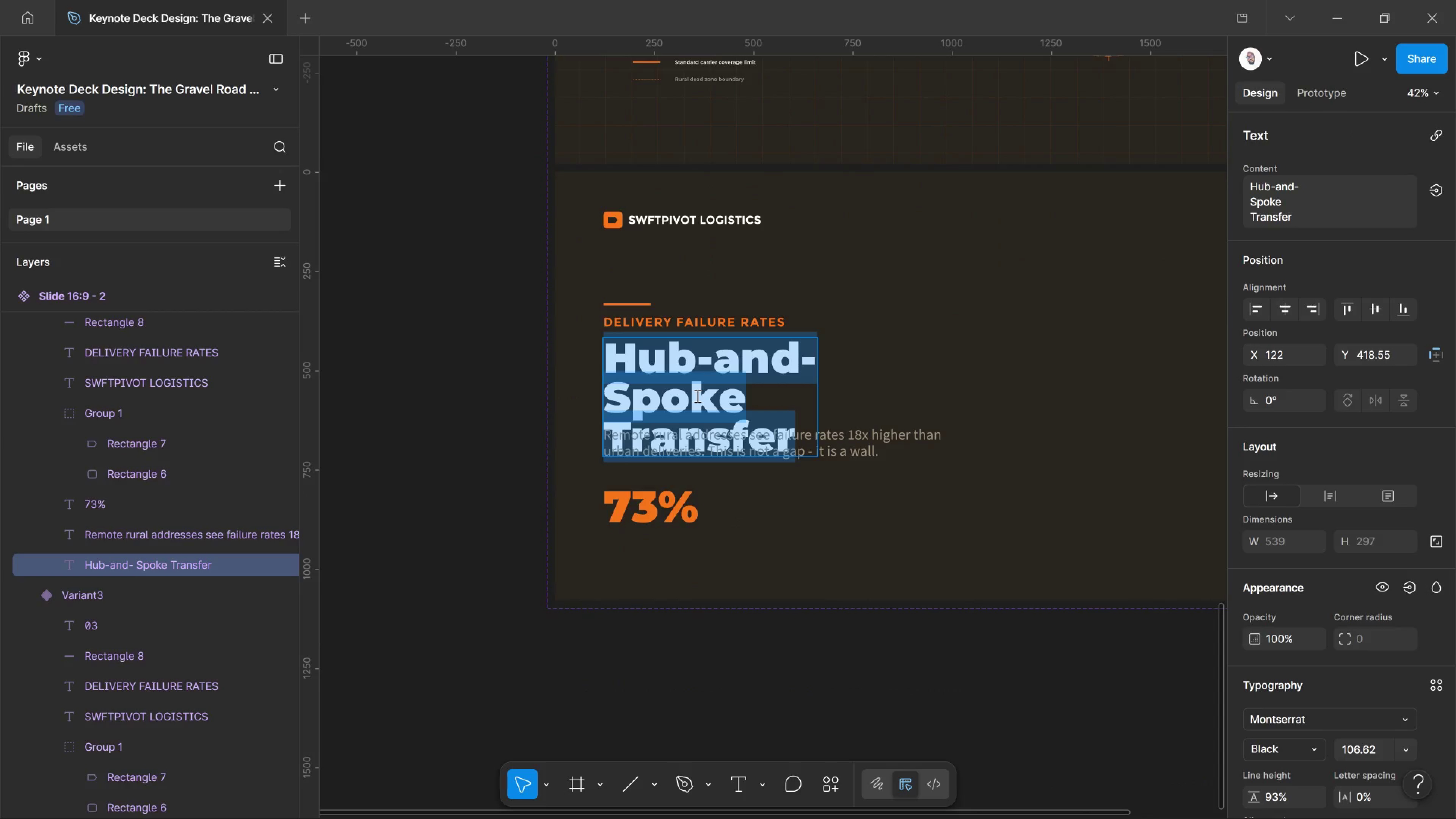 
key(Control+Shift+Comma)
 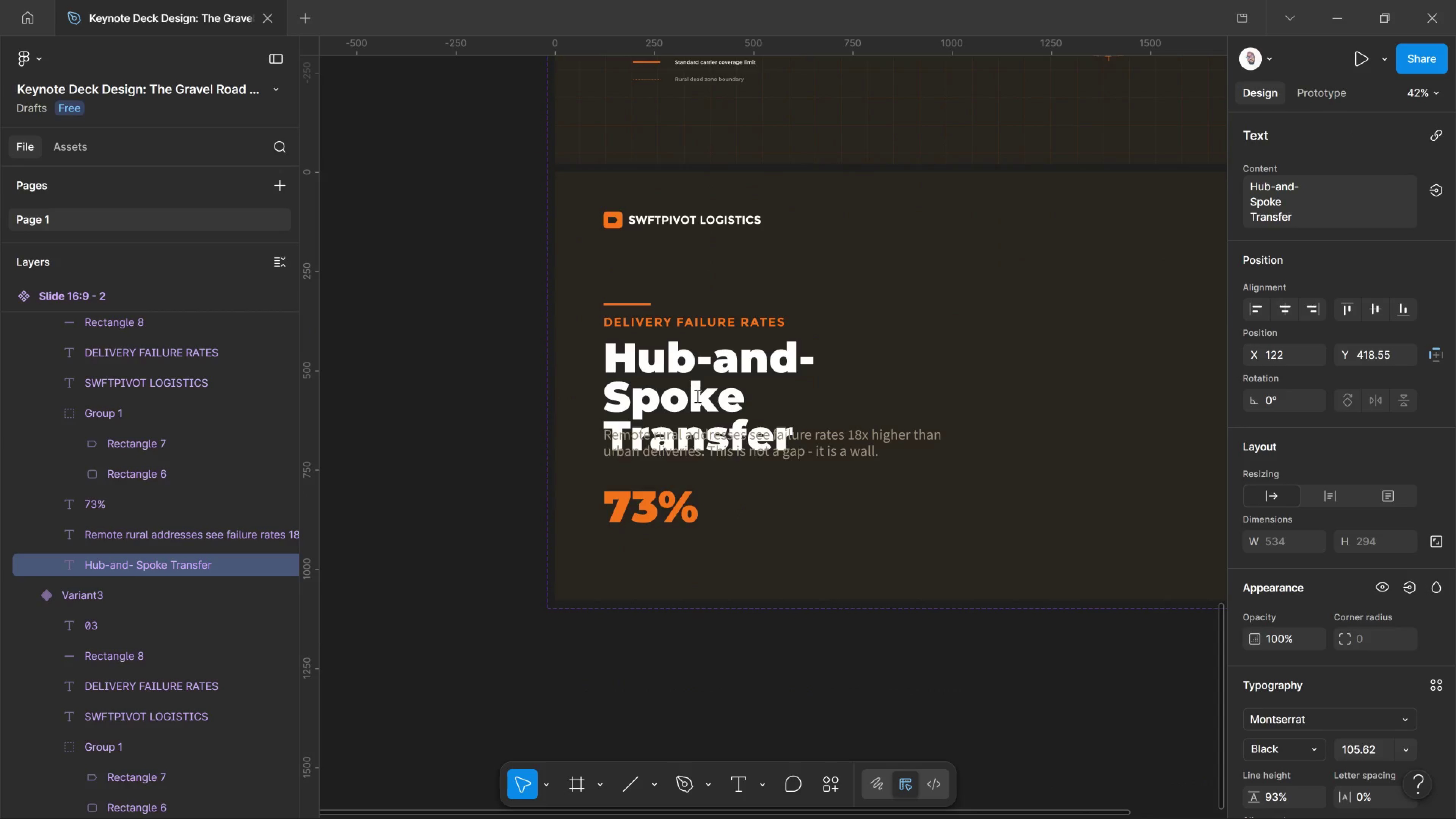 
key(Control+Shift+Comma)
 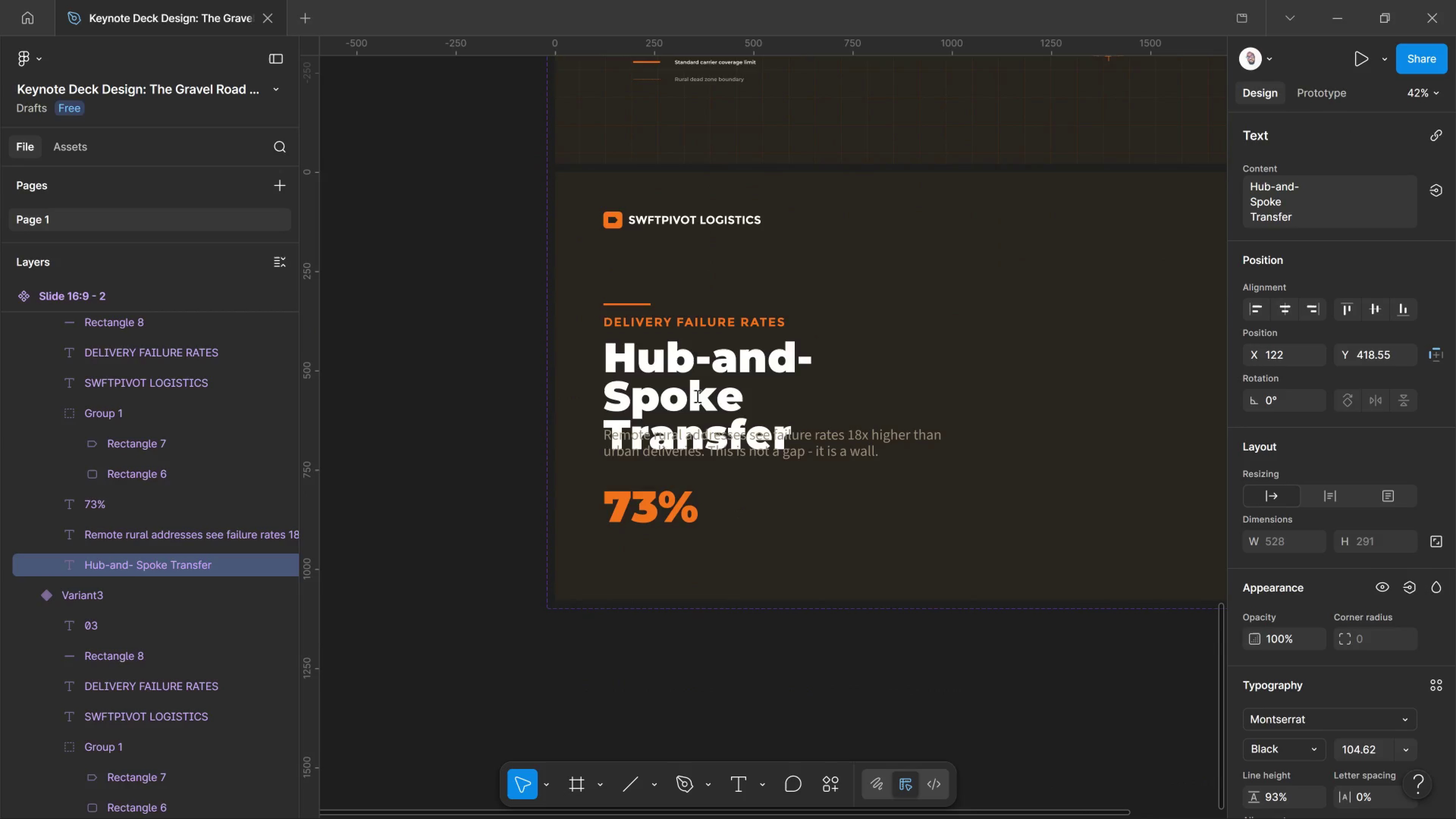 
key(Control+Shift+Comma)
 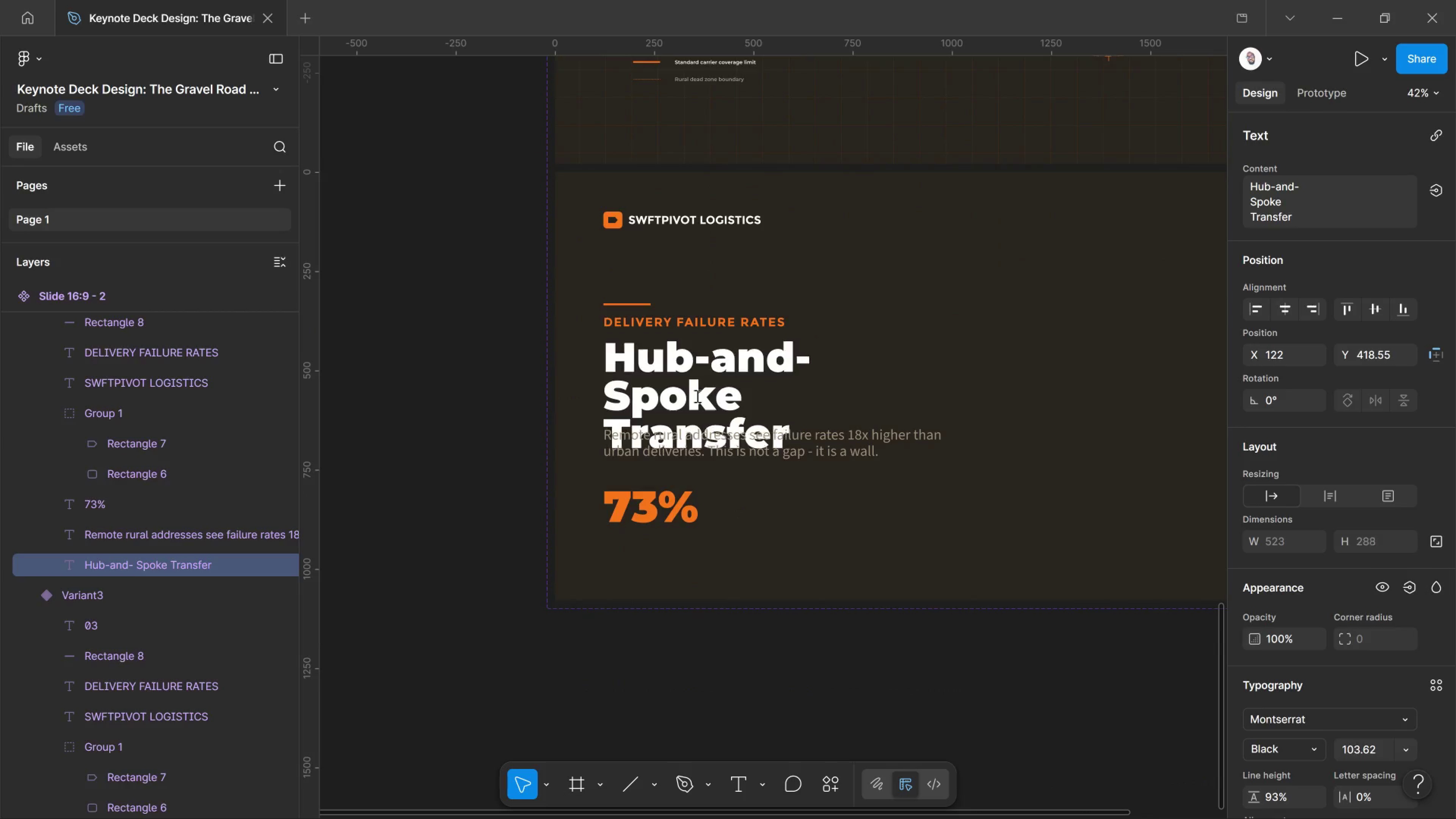 
key(Control+Shift+Comma)
 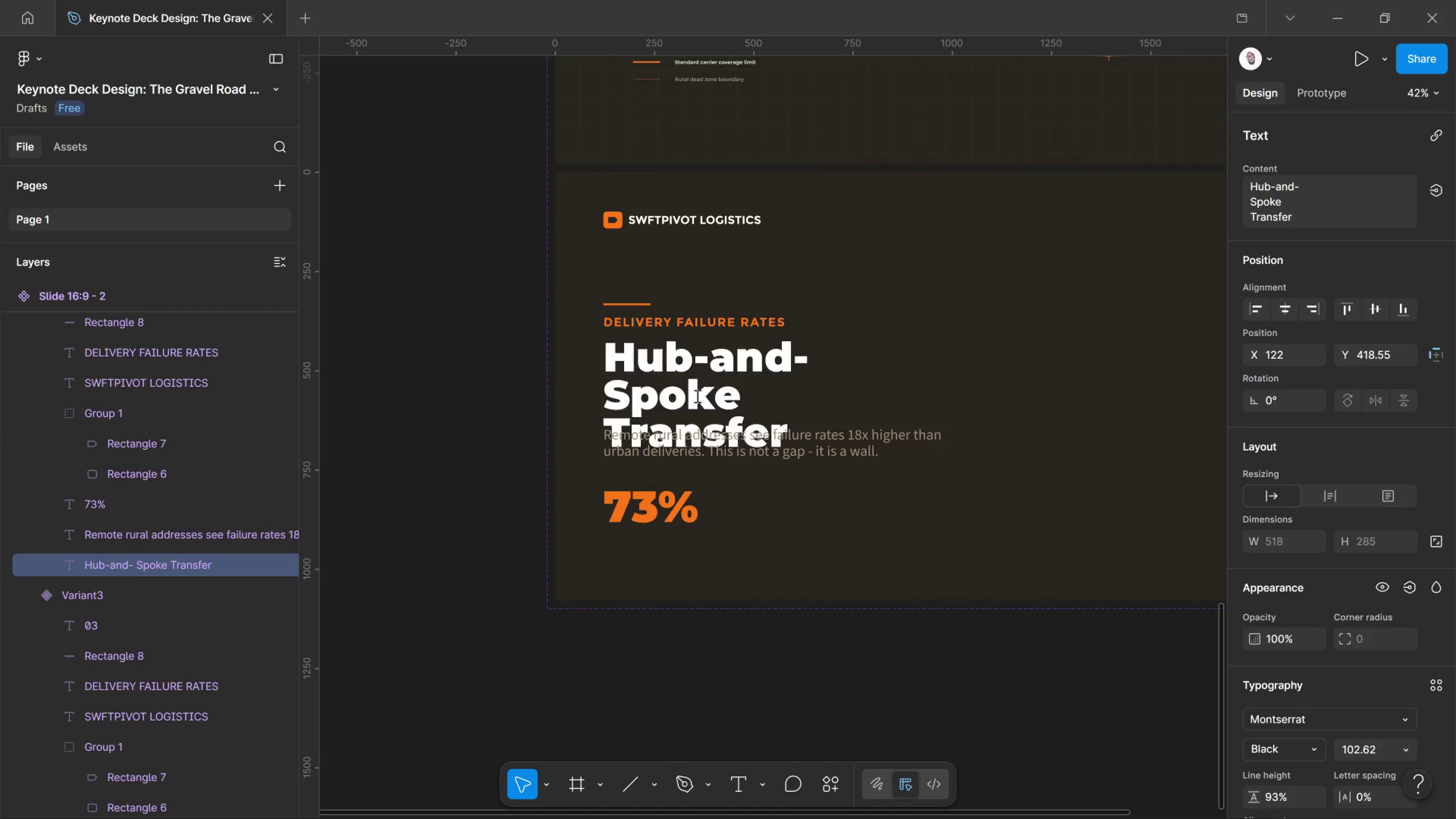 
hold_key(key=Comma, duration=1.3)
 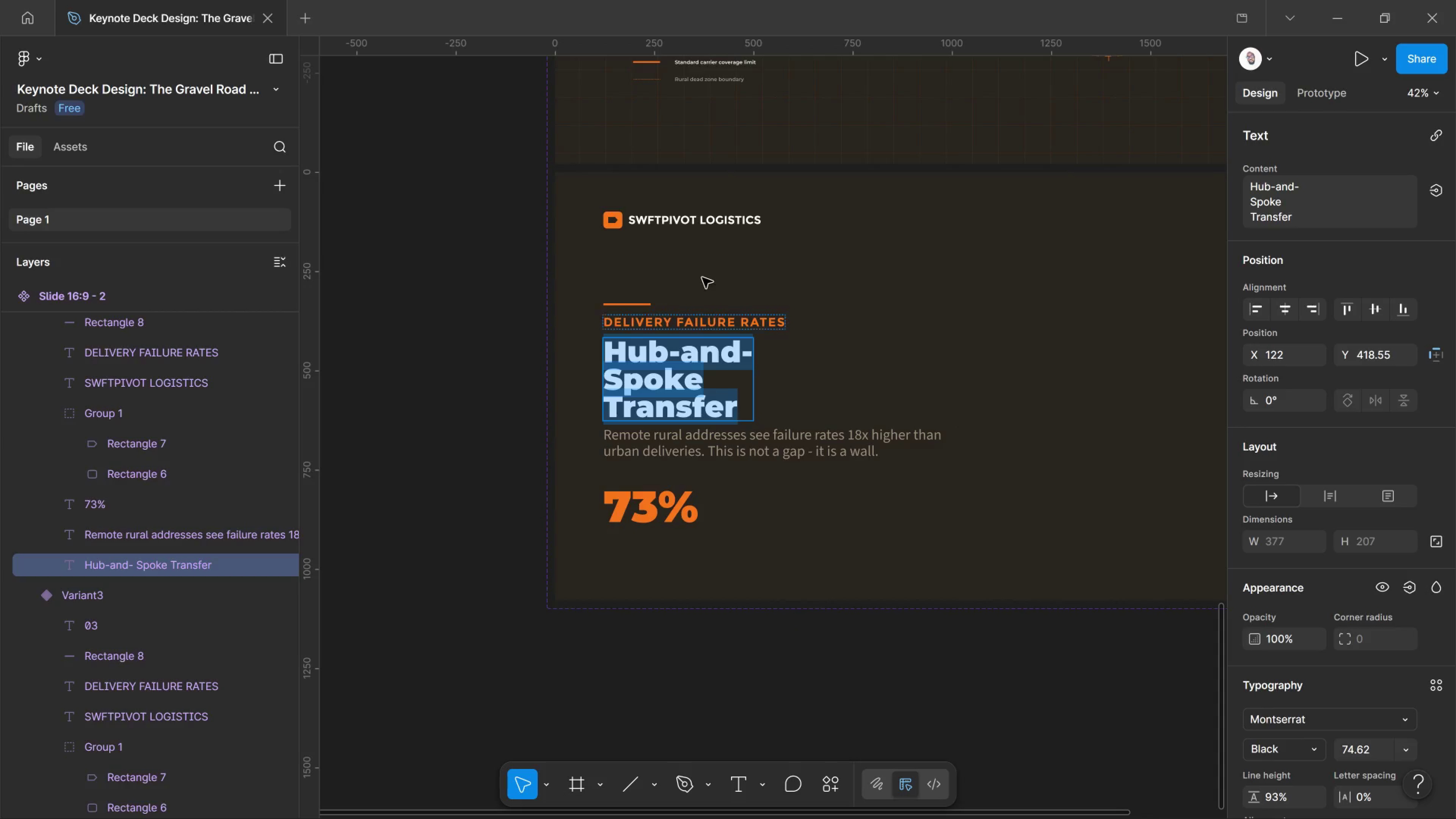 
left_click([702, 325])
 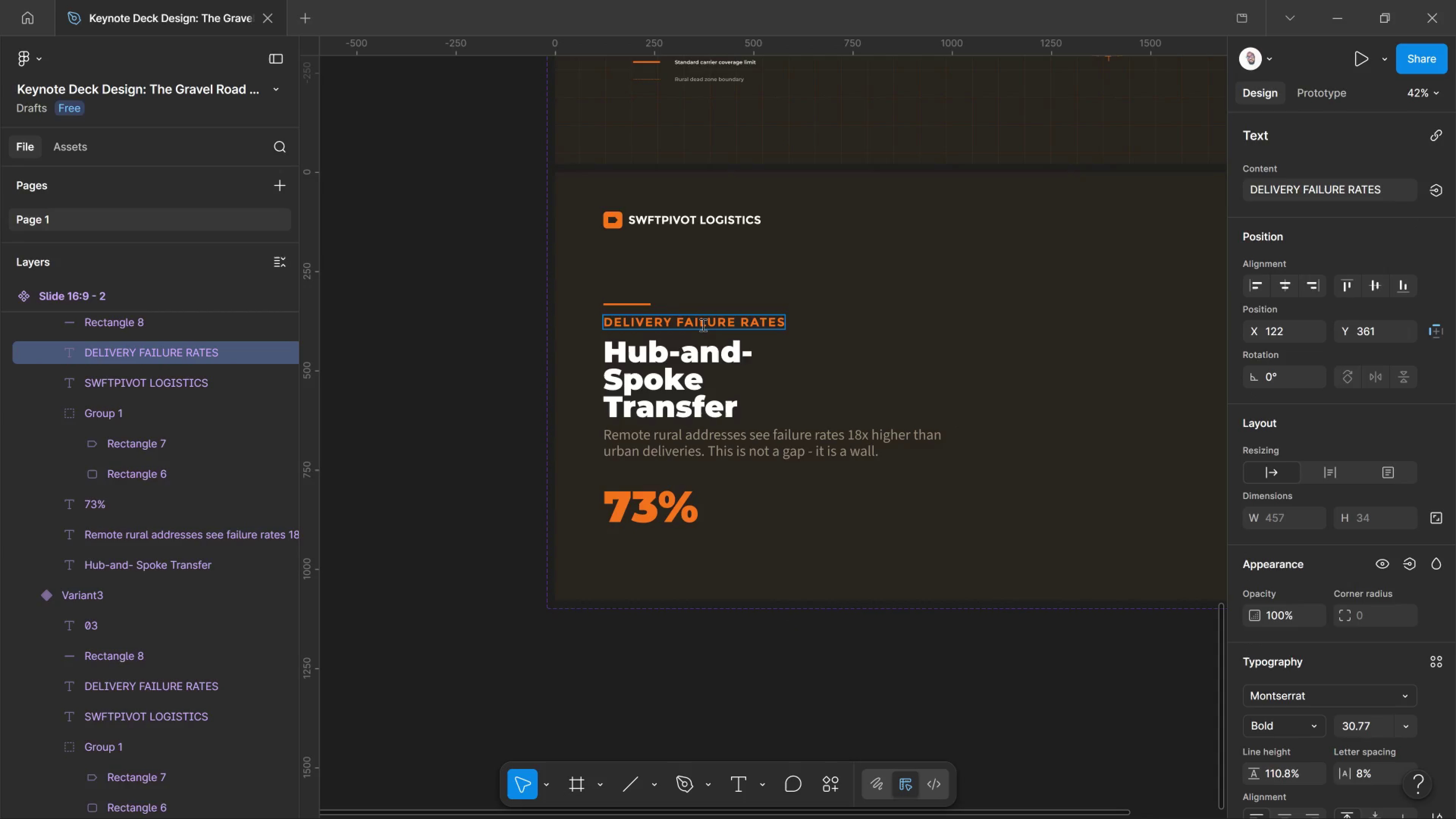 
key(Control+A)
 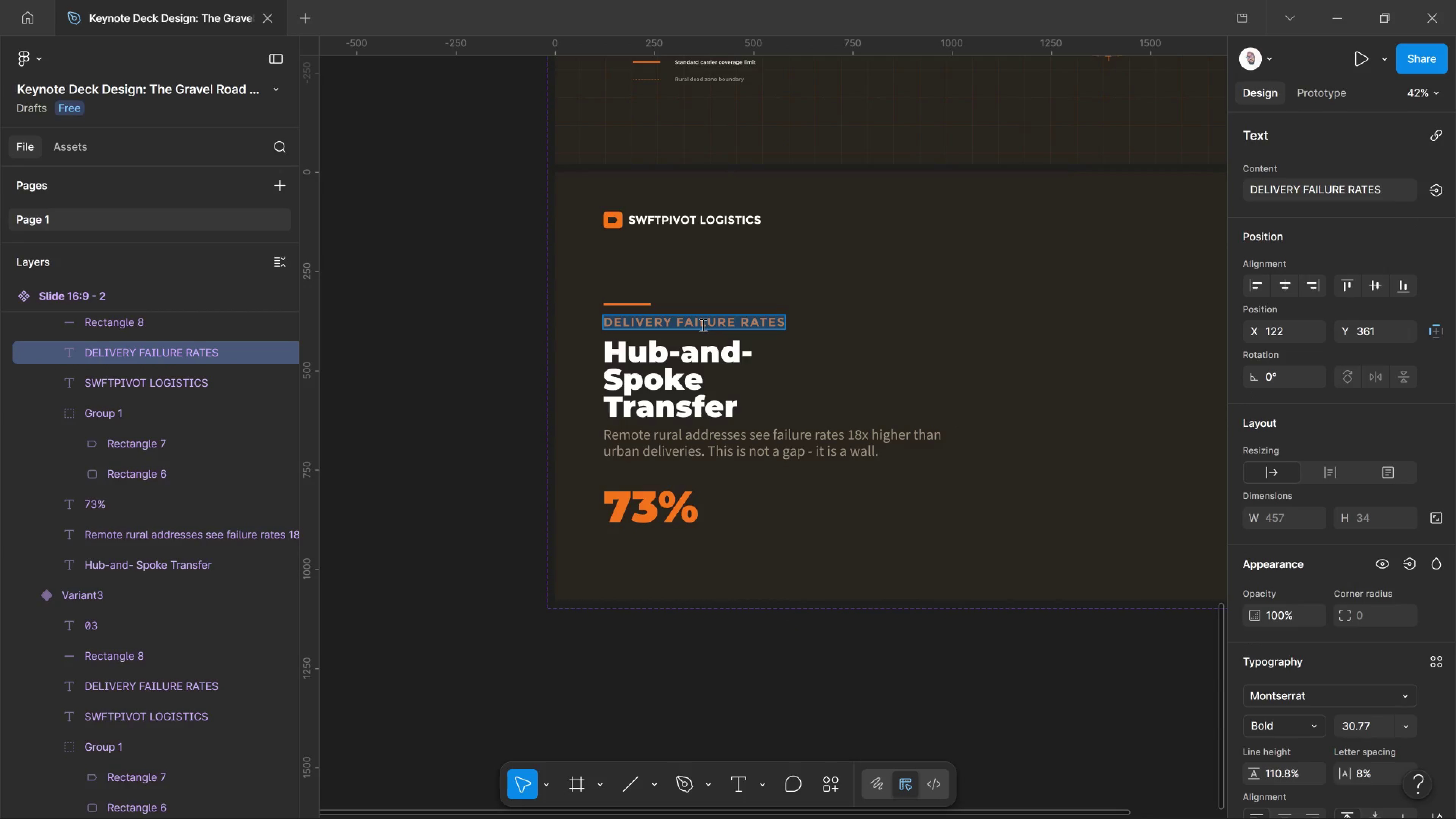 
type(INFA)
key(Backspace)
type(RASTRUCTI)
key(Backspace)
type(URE)
 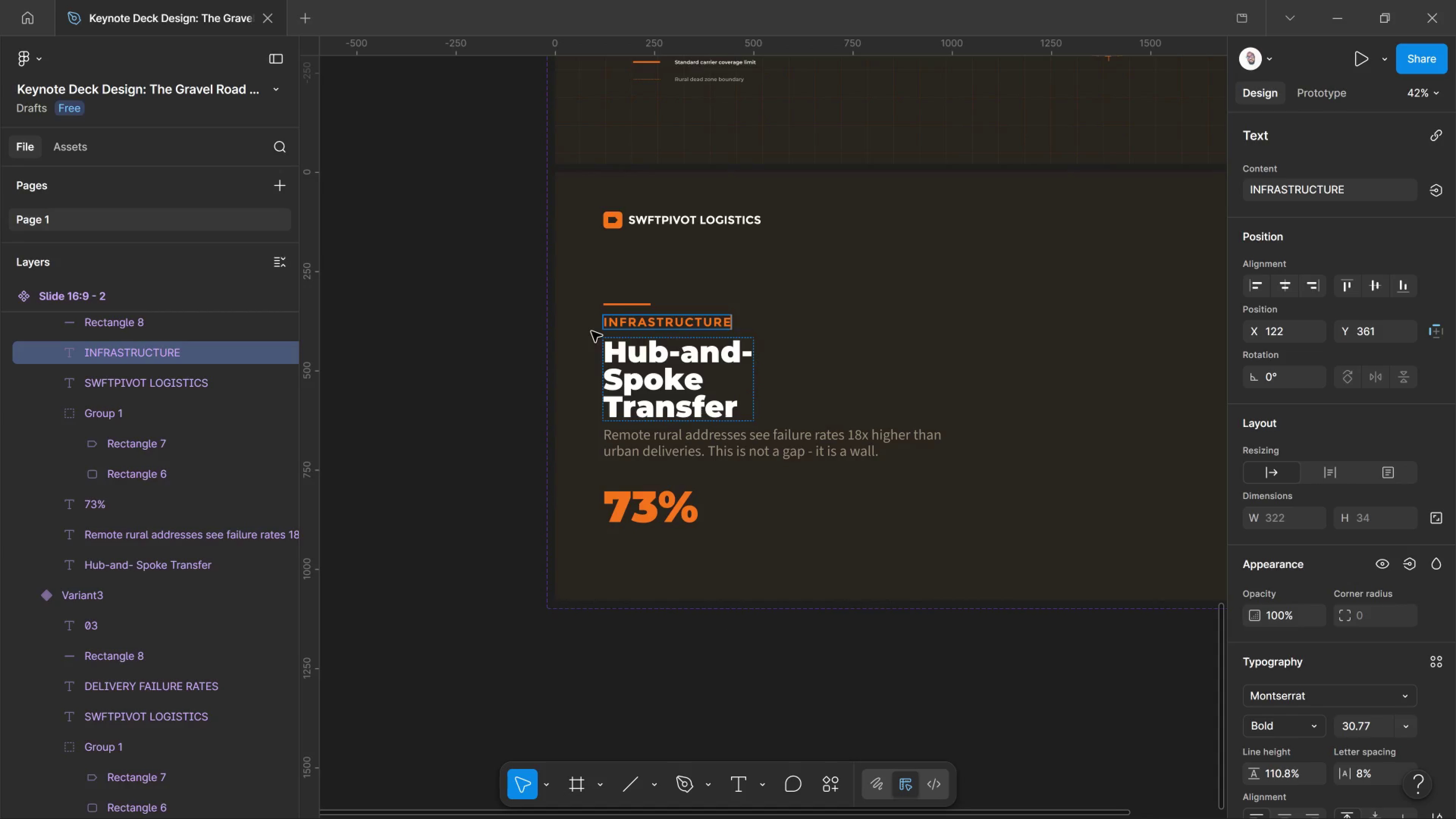 
hold_key(key=ShiftLeft, duration=0.81)
 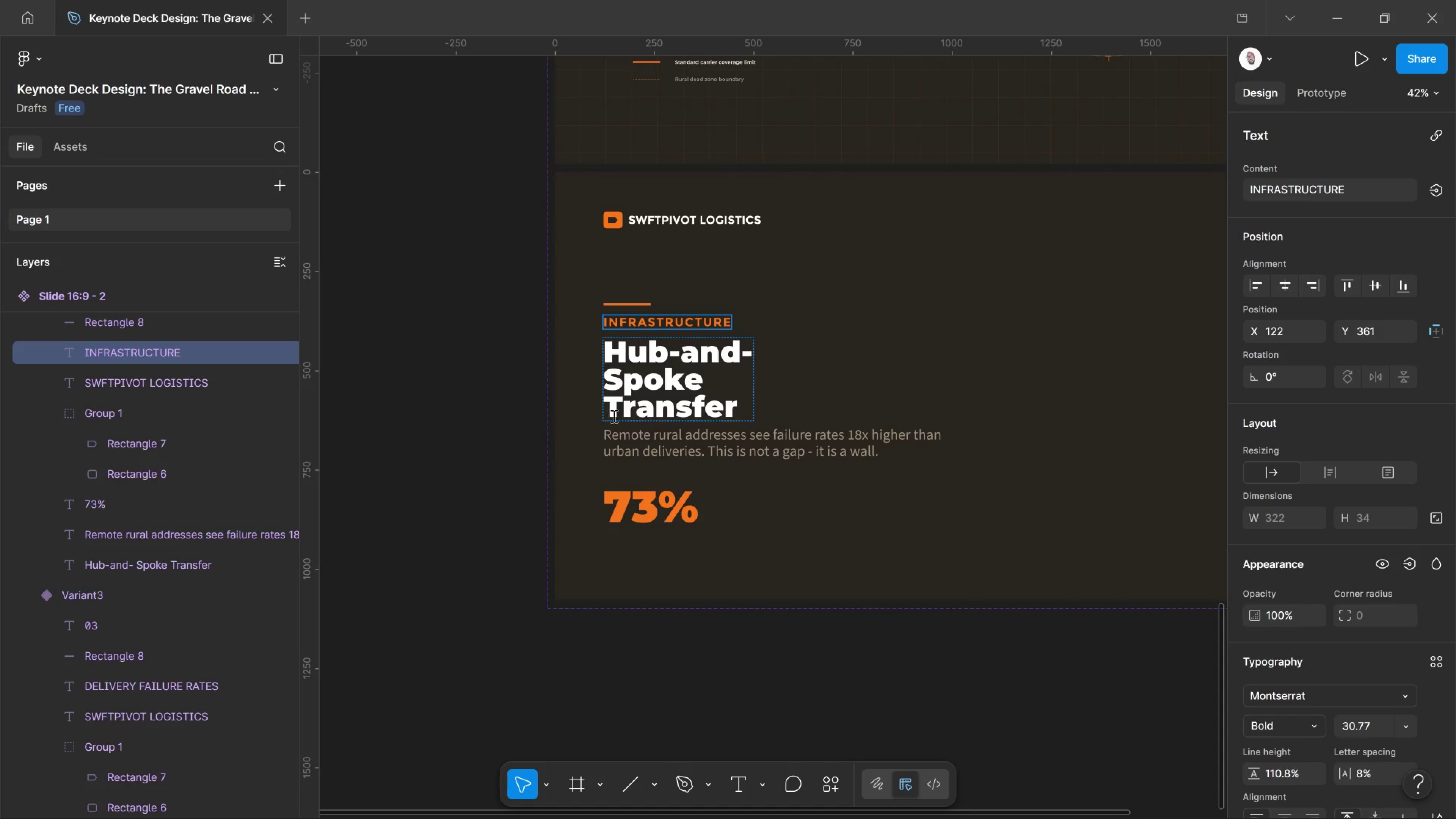 
hold_key(key=ControlLeft, duration=0.42)
 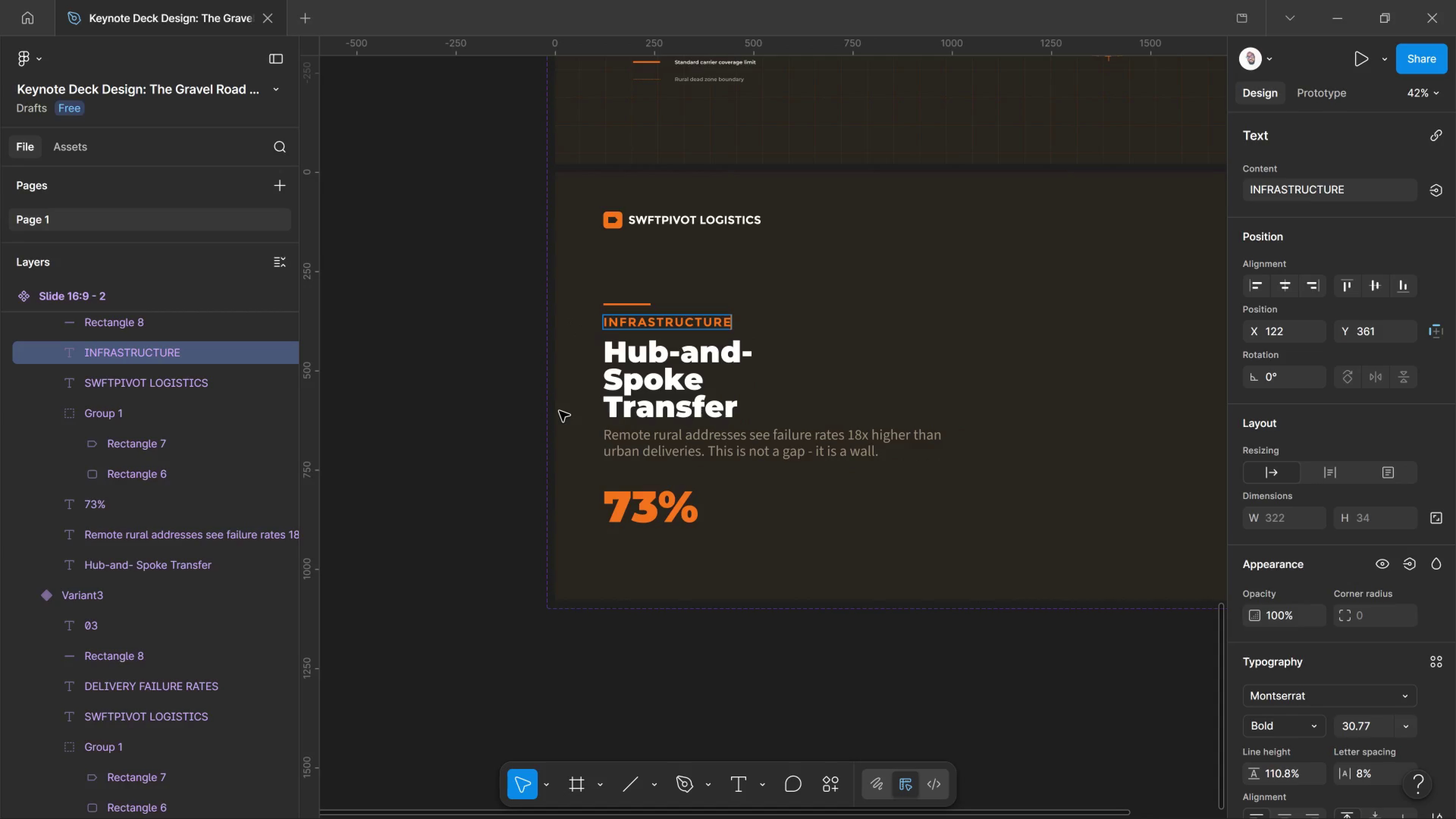 
left_click([559, 411])
 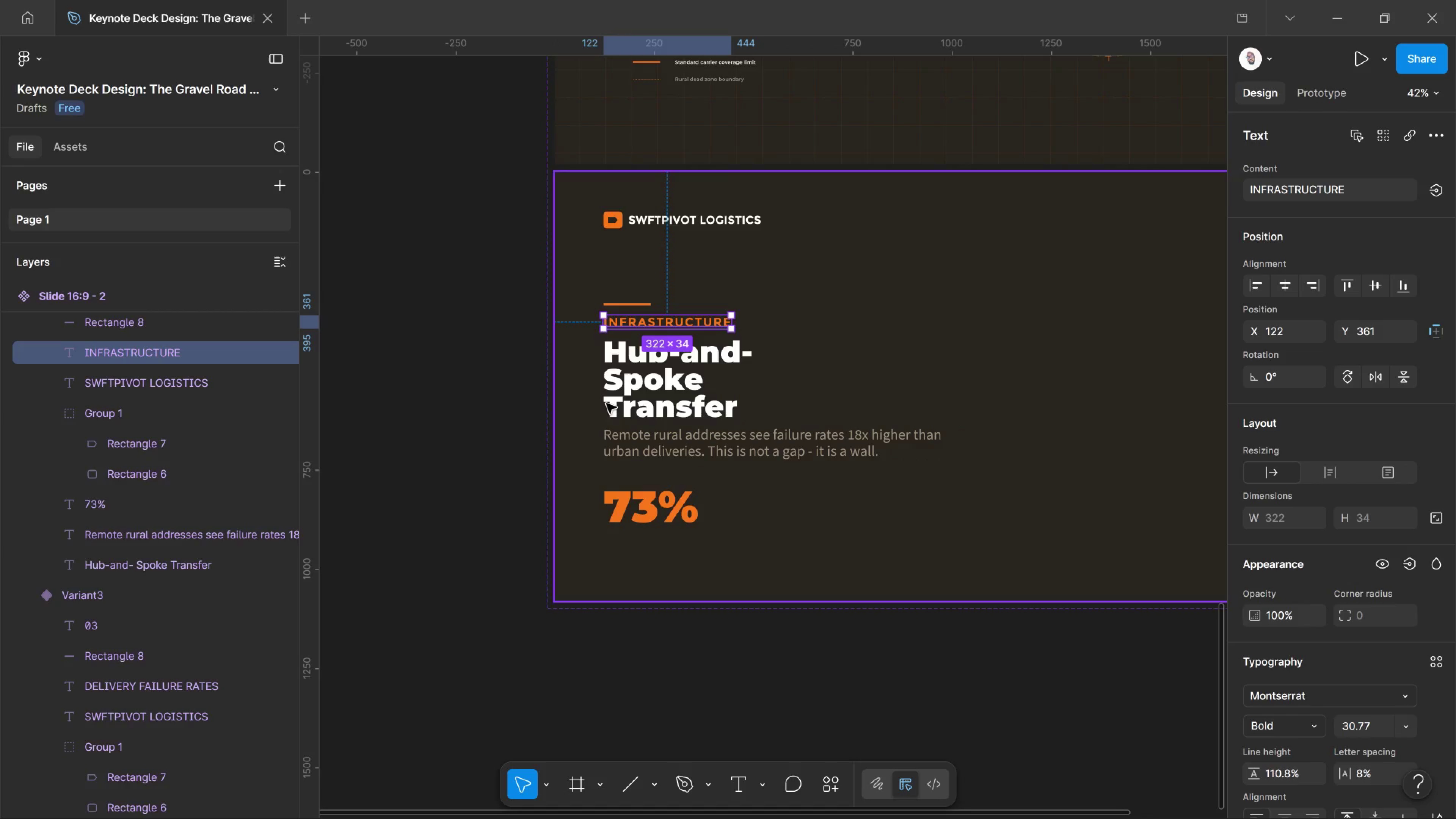 
hold_key(key=ControlLeft, duration=4.11)
left_click([610, 403])
 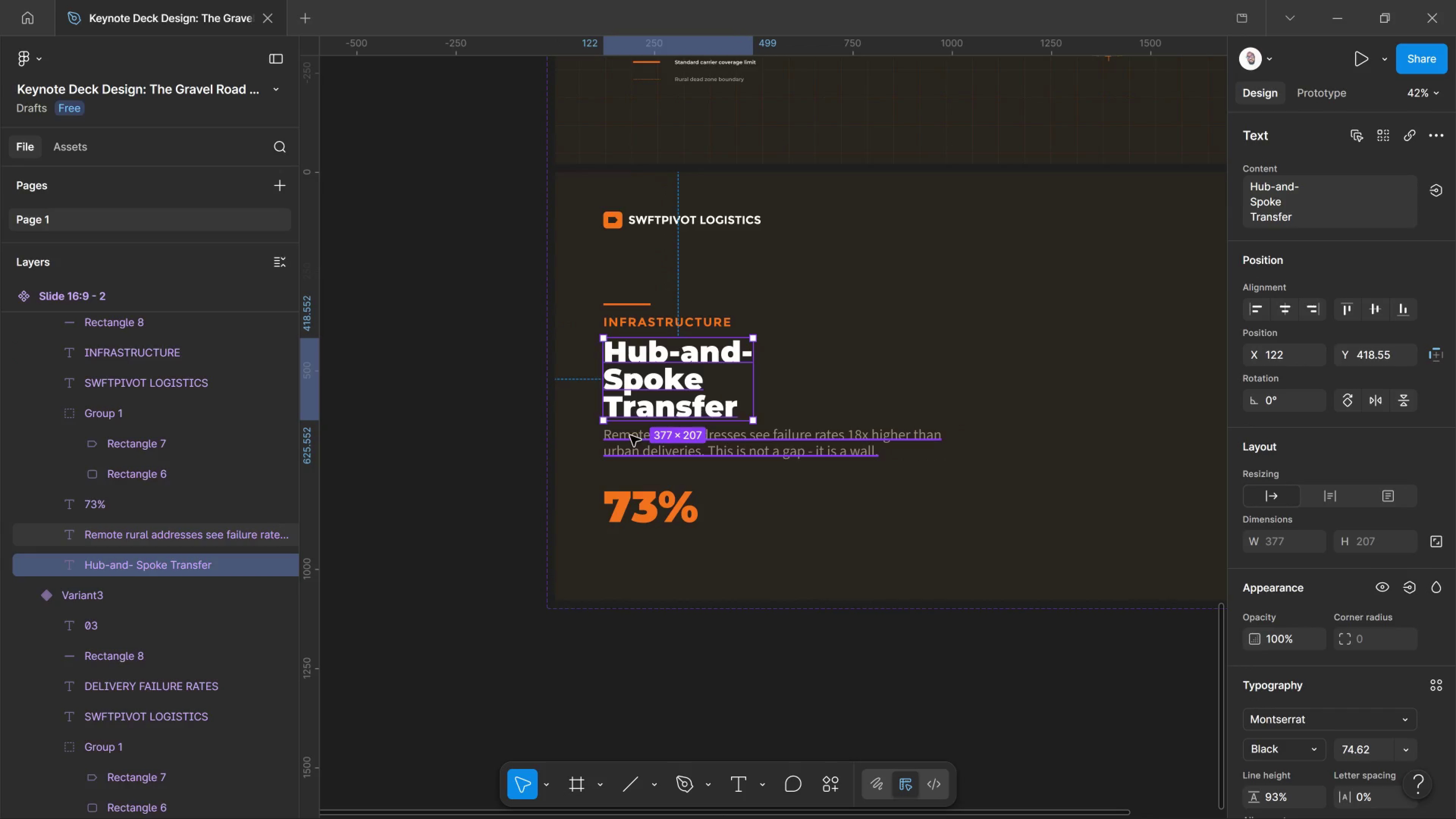 
hold_key(key=ShiftLeft, duration=2.87)
left_click([632, 441])
 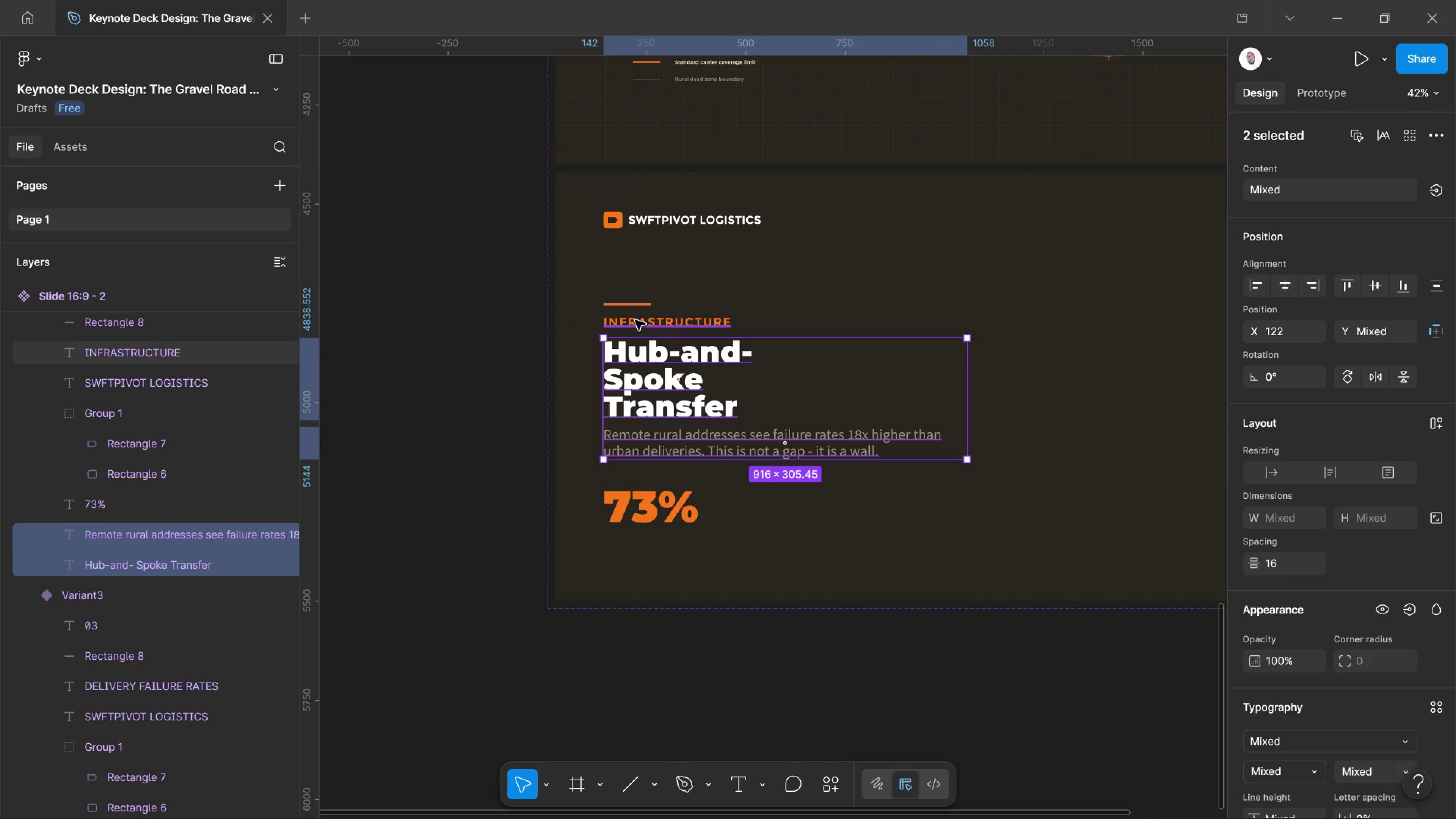 
left_click([635, 320])
 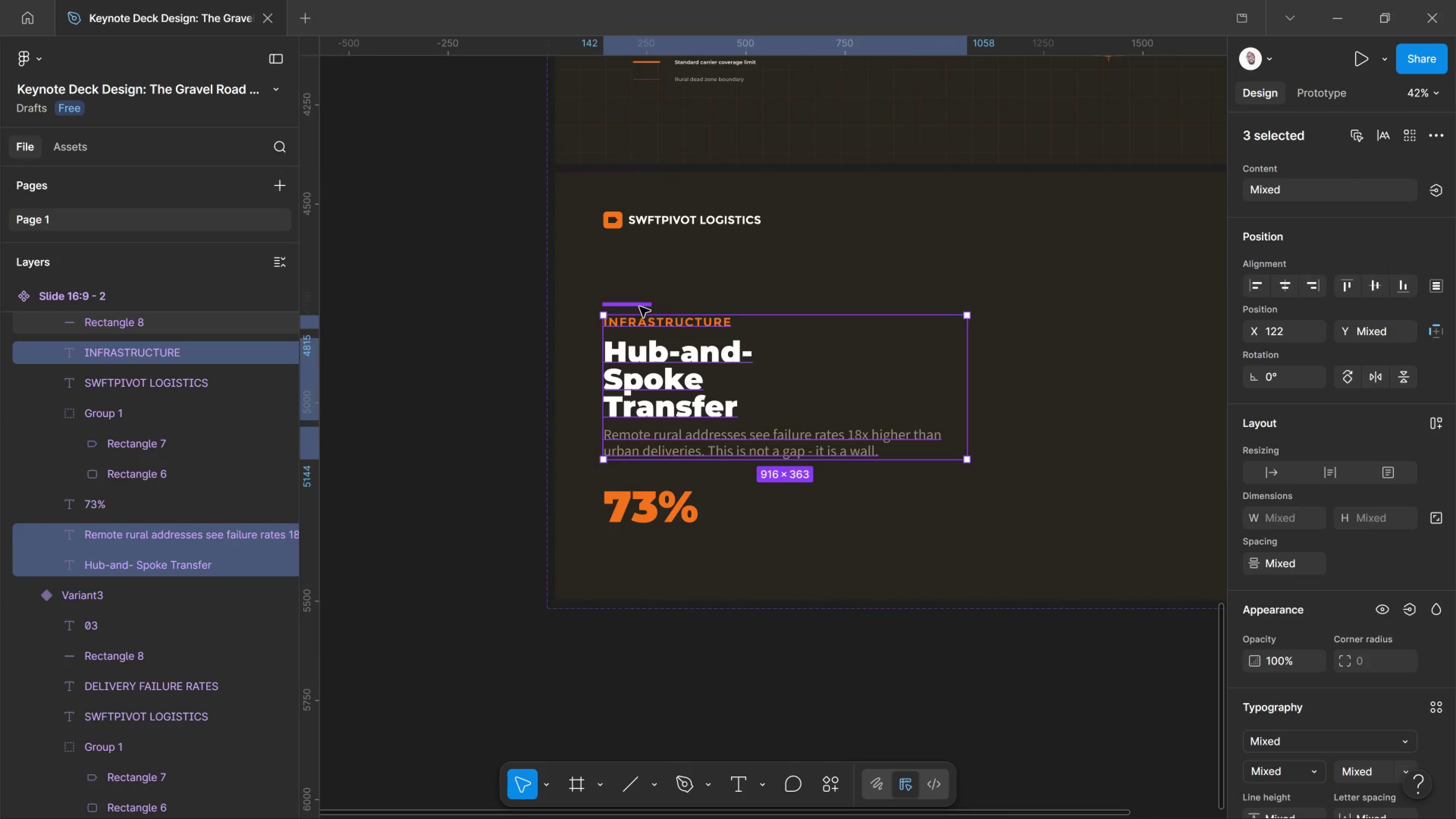 
left_click([640, 307])
 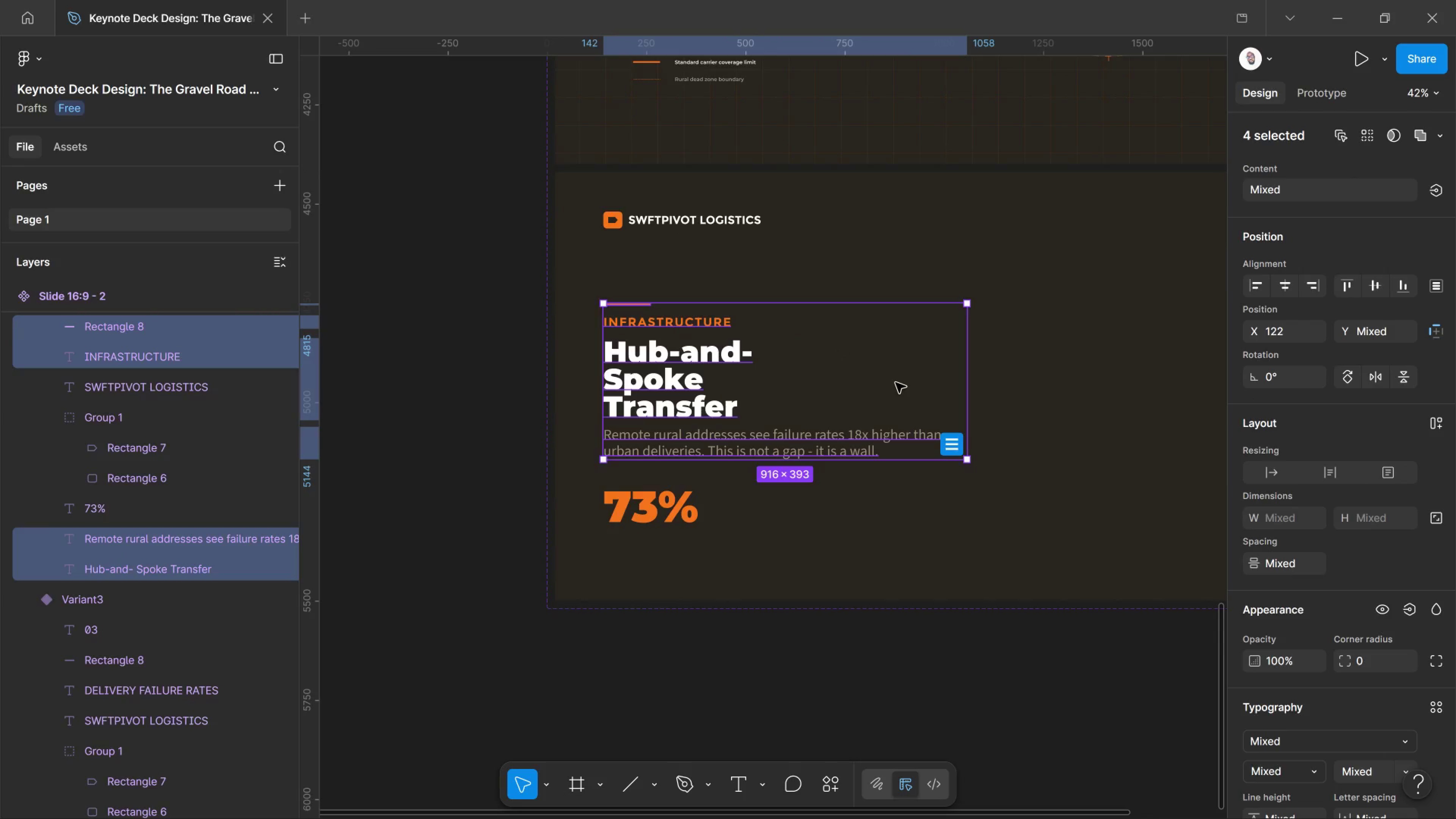 
key(Shift+ArrowUp)
 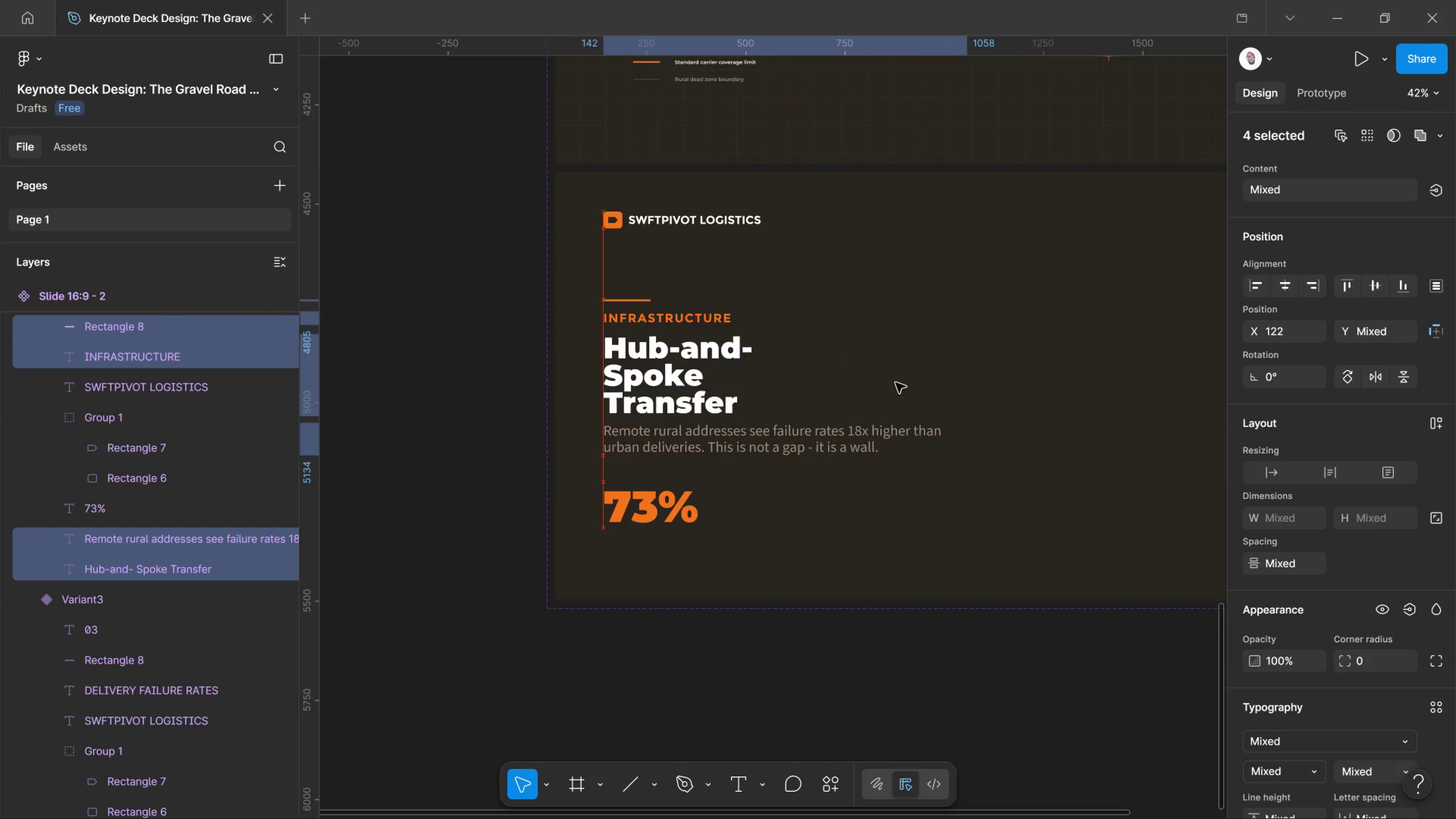 
key(Shift+ArrowUp)
 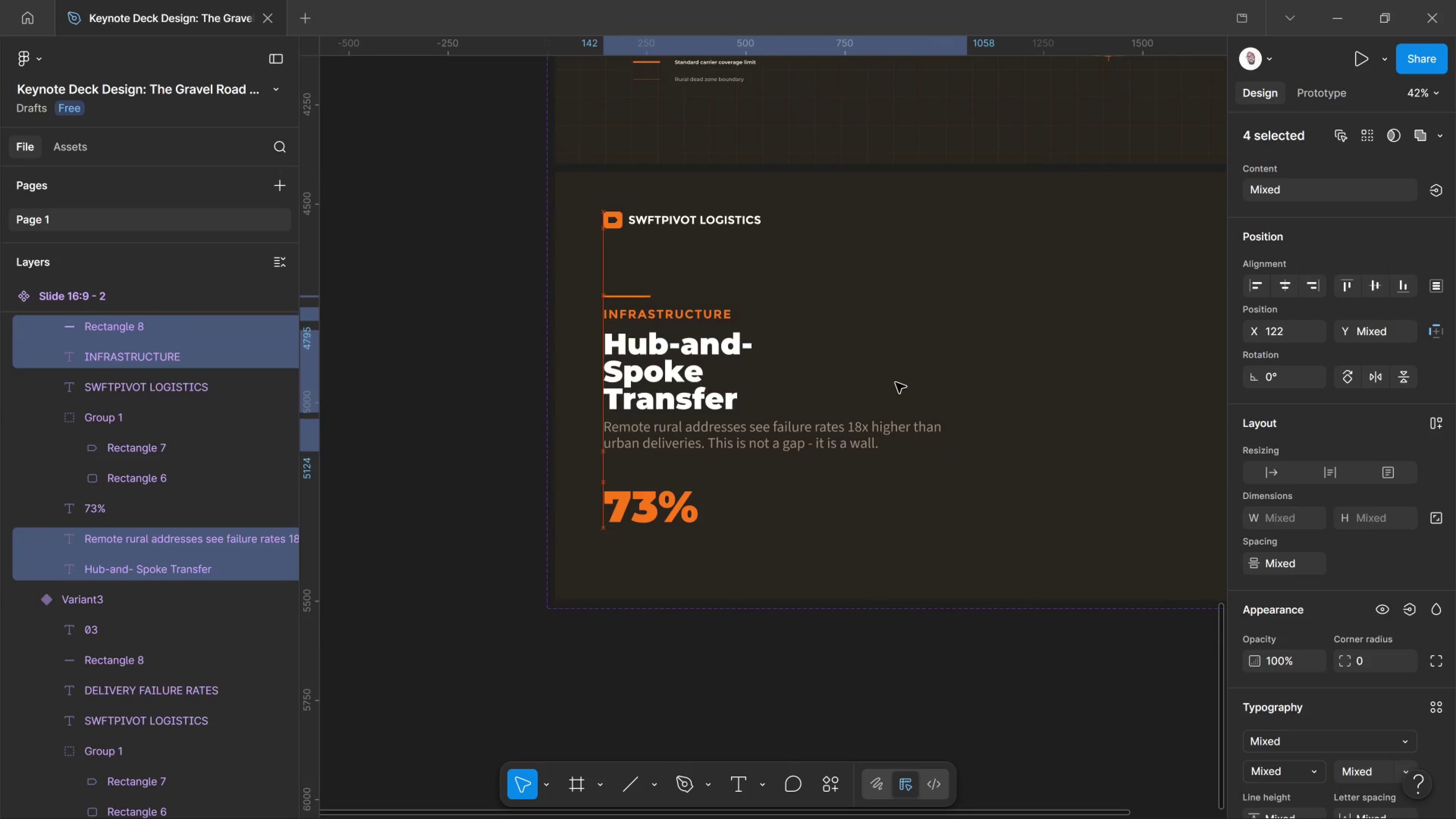 
key(Shift+ArrowUp)
 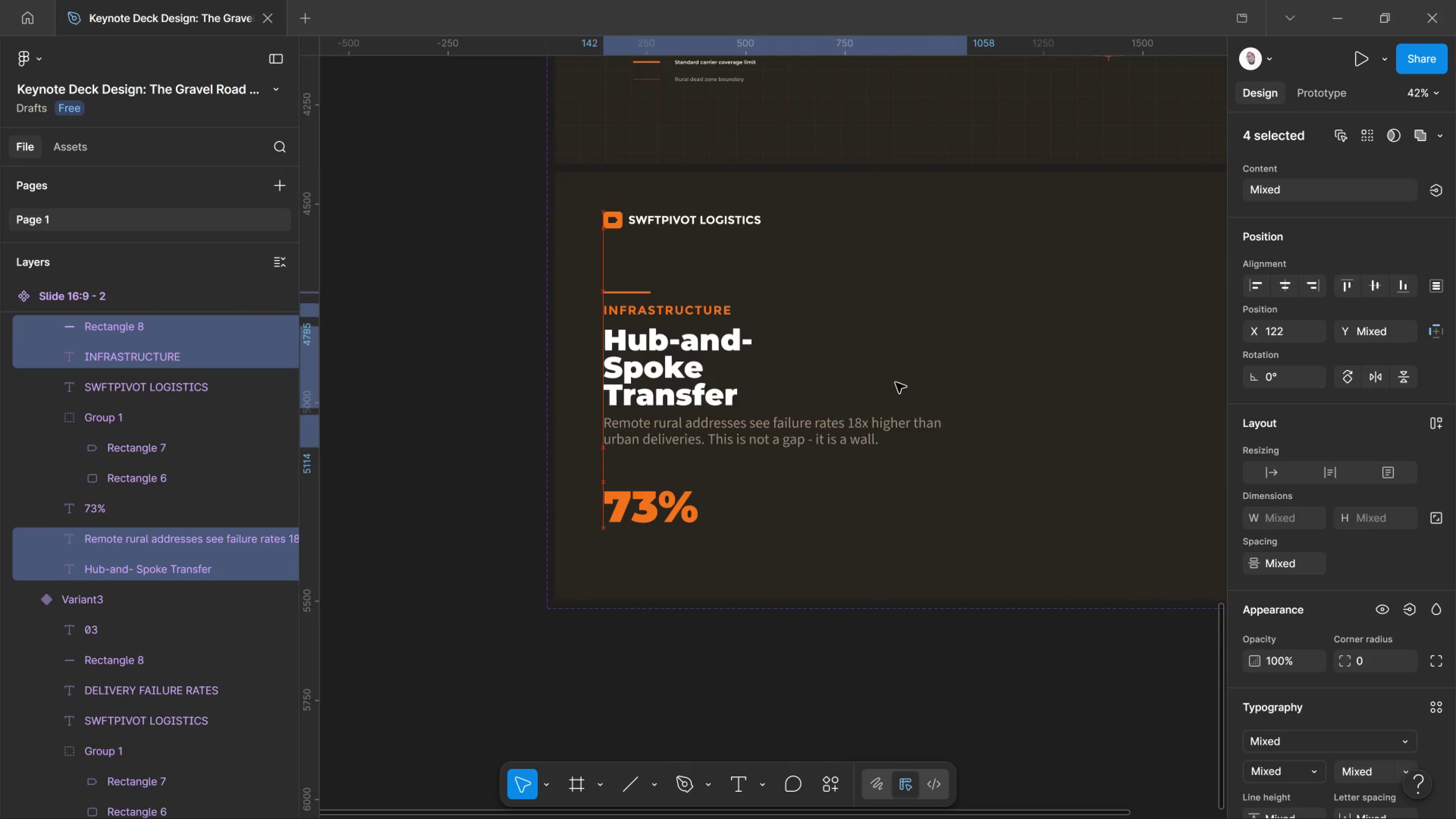 
key(Shift+ArrowUp)
 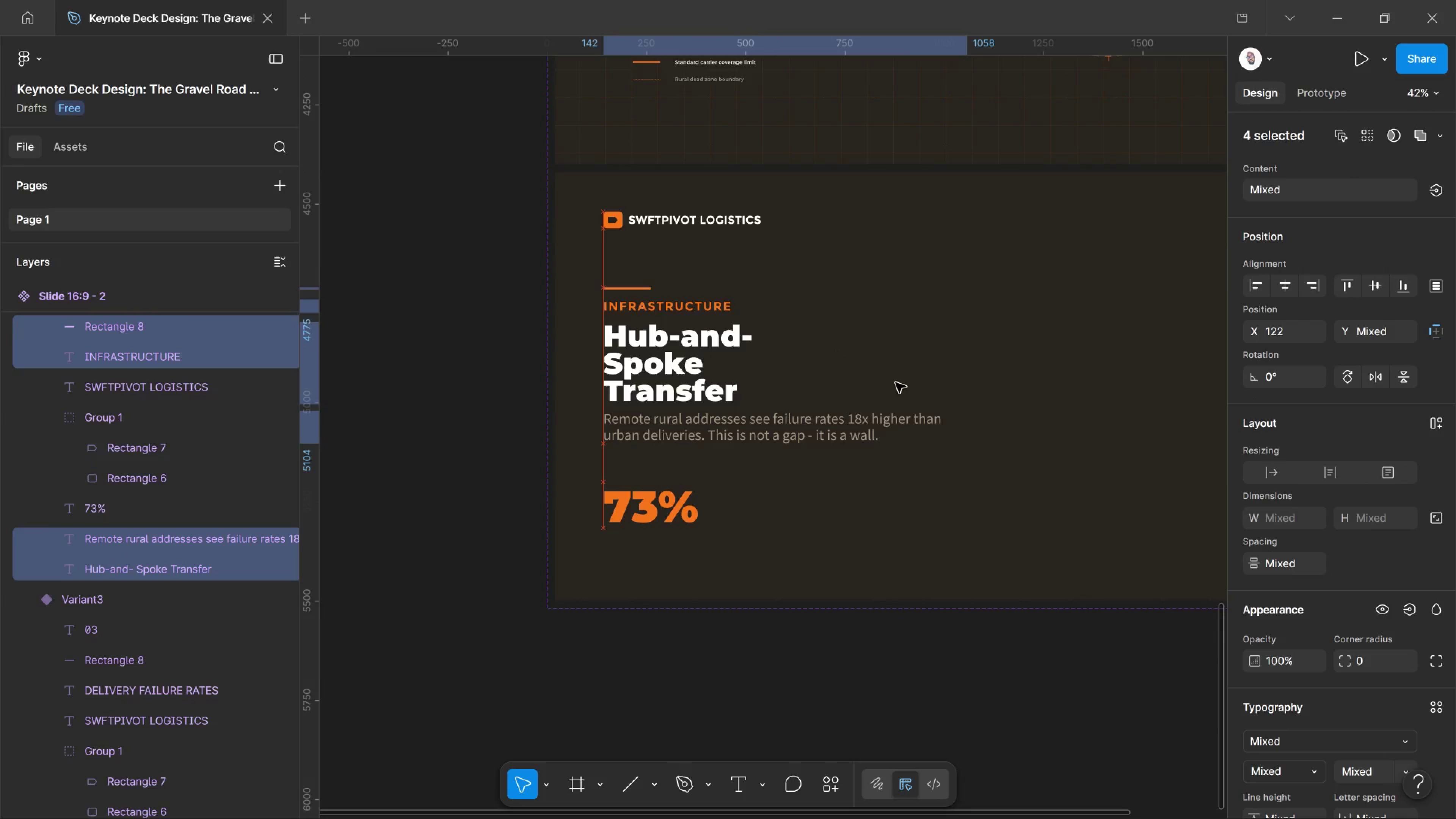 
key(Shift+ArrowUp)
 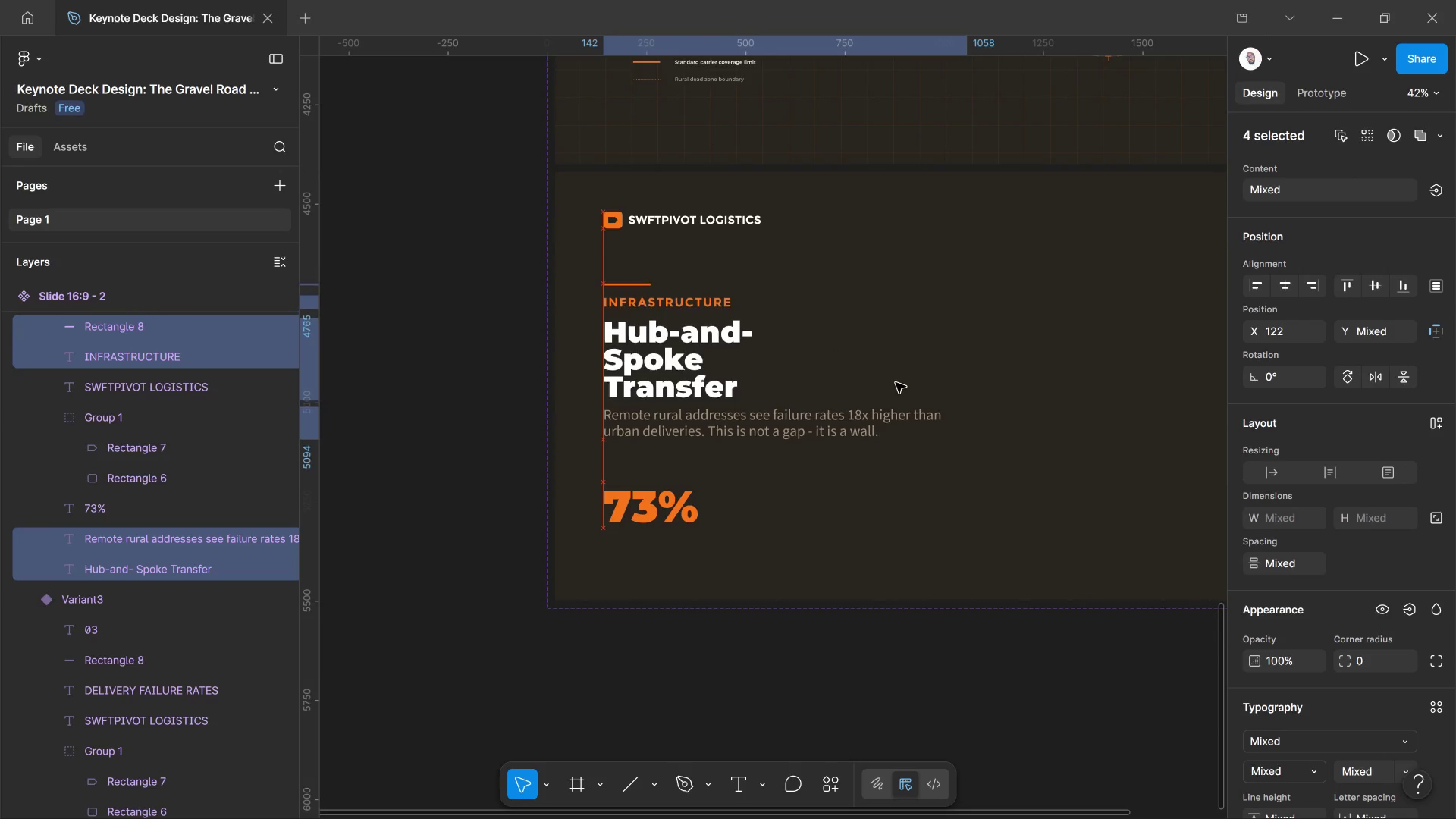 
key(Shift+ArrowUp)
 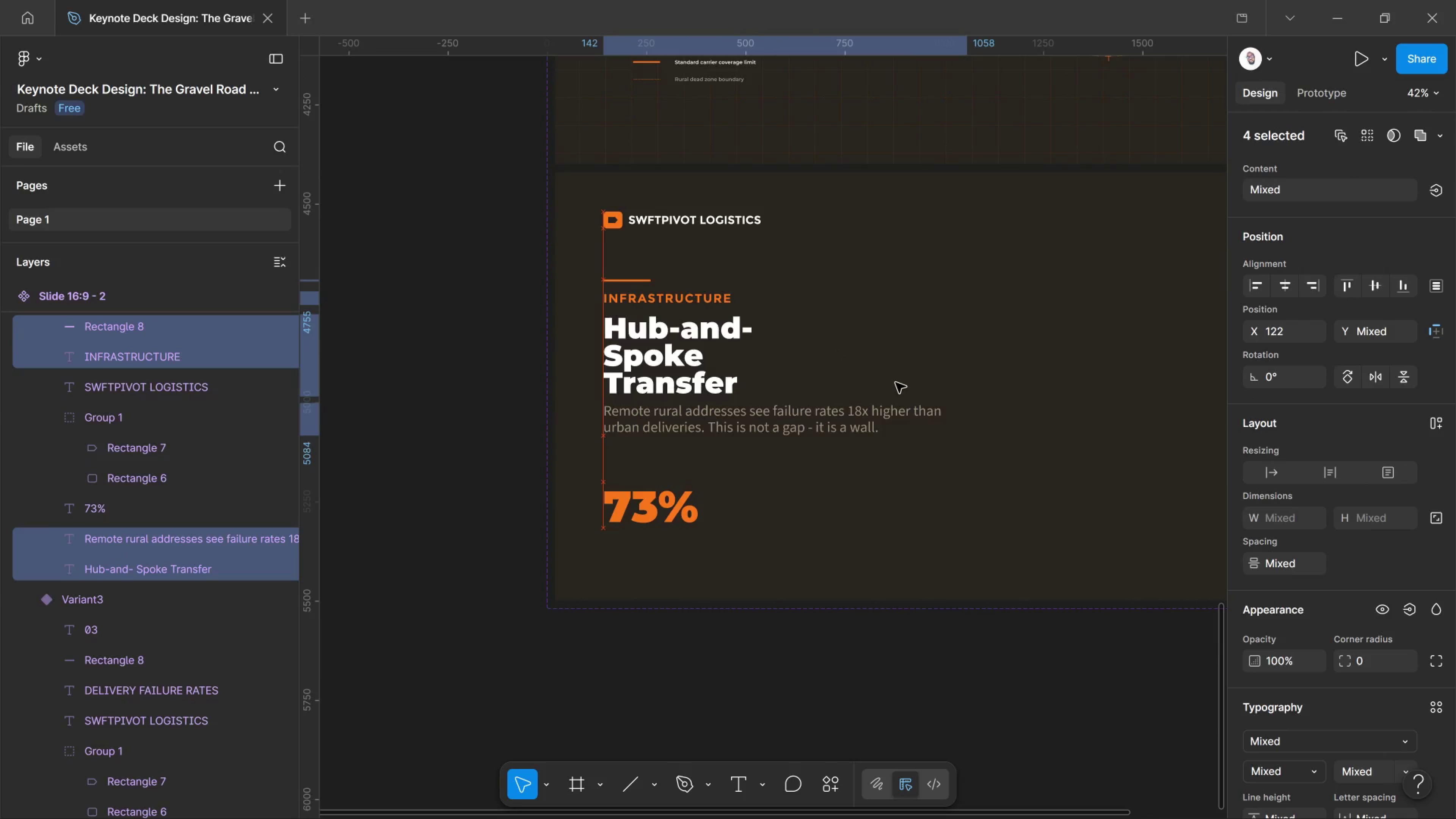 
key(Shift+ArrowUp)
 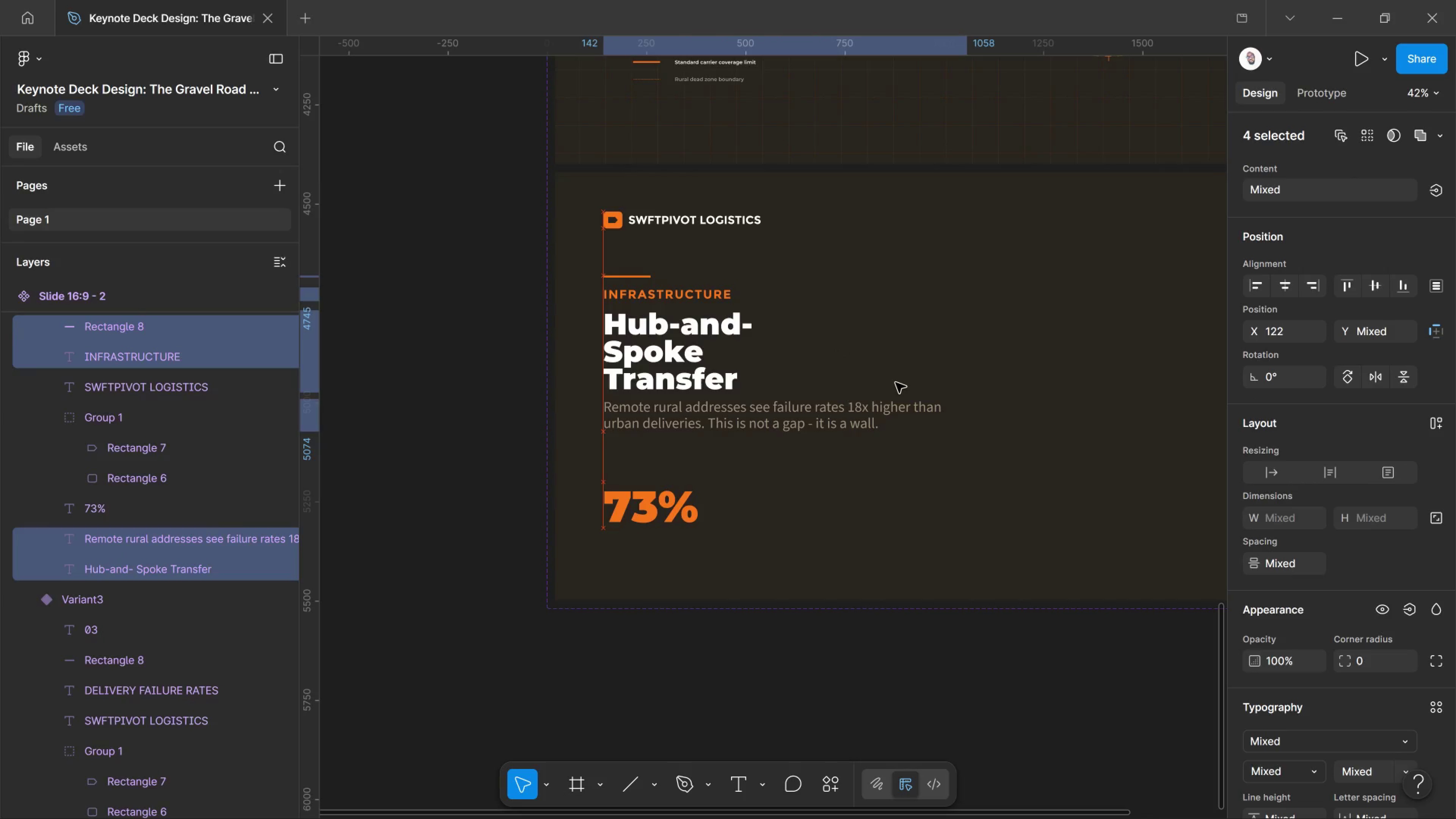 
key(Shift+ArrowUp)
 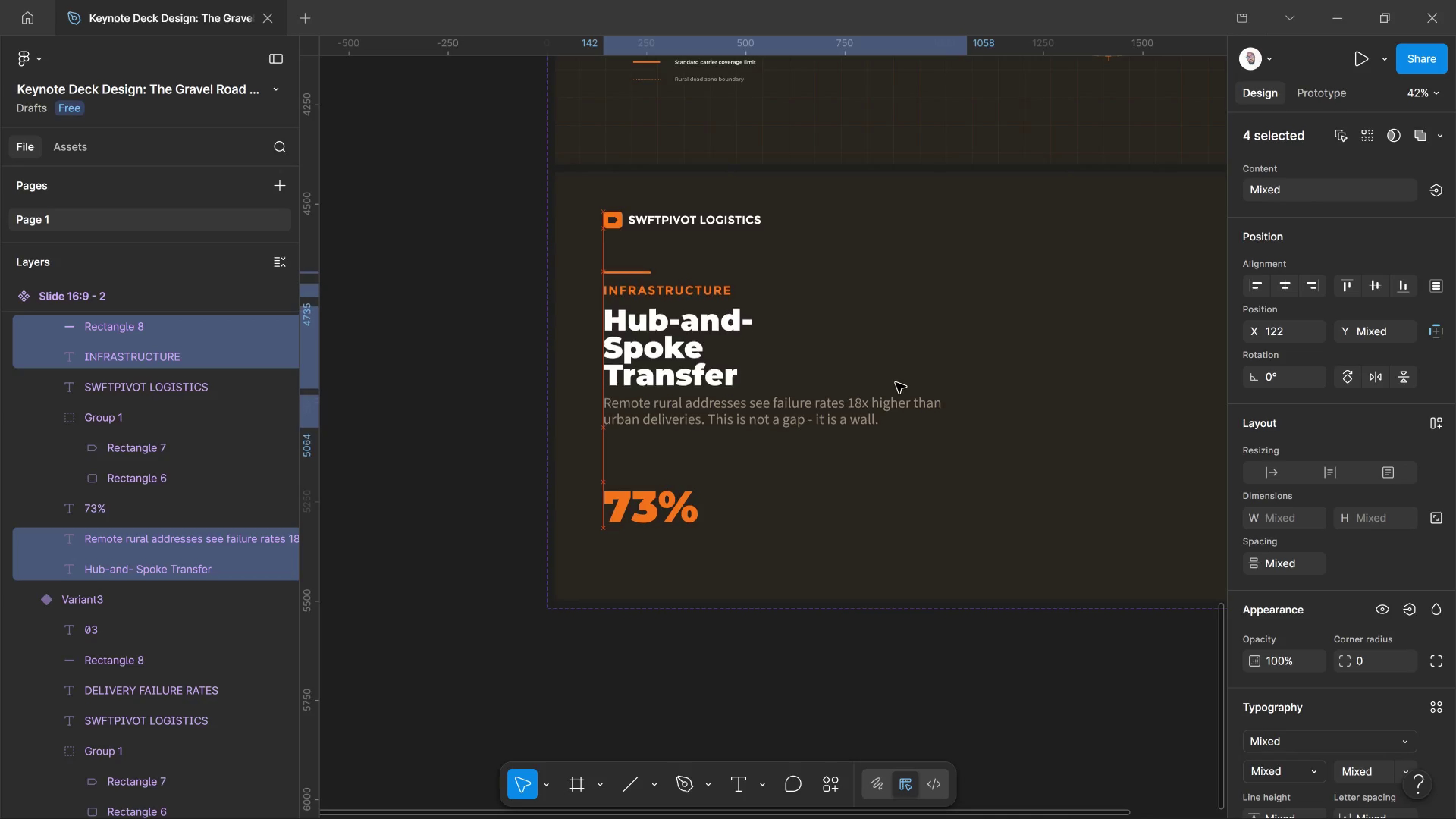 
key(Shift+ArrowUp)
 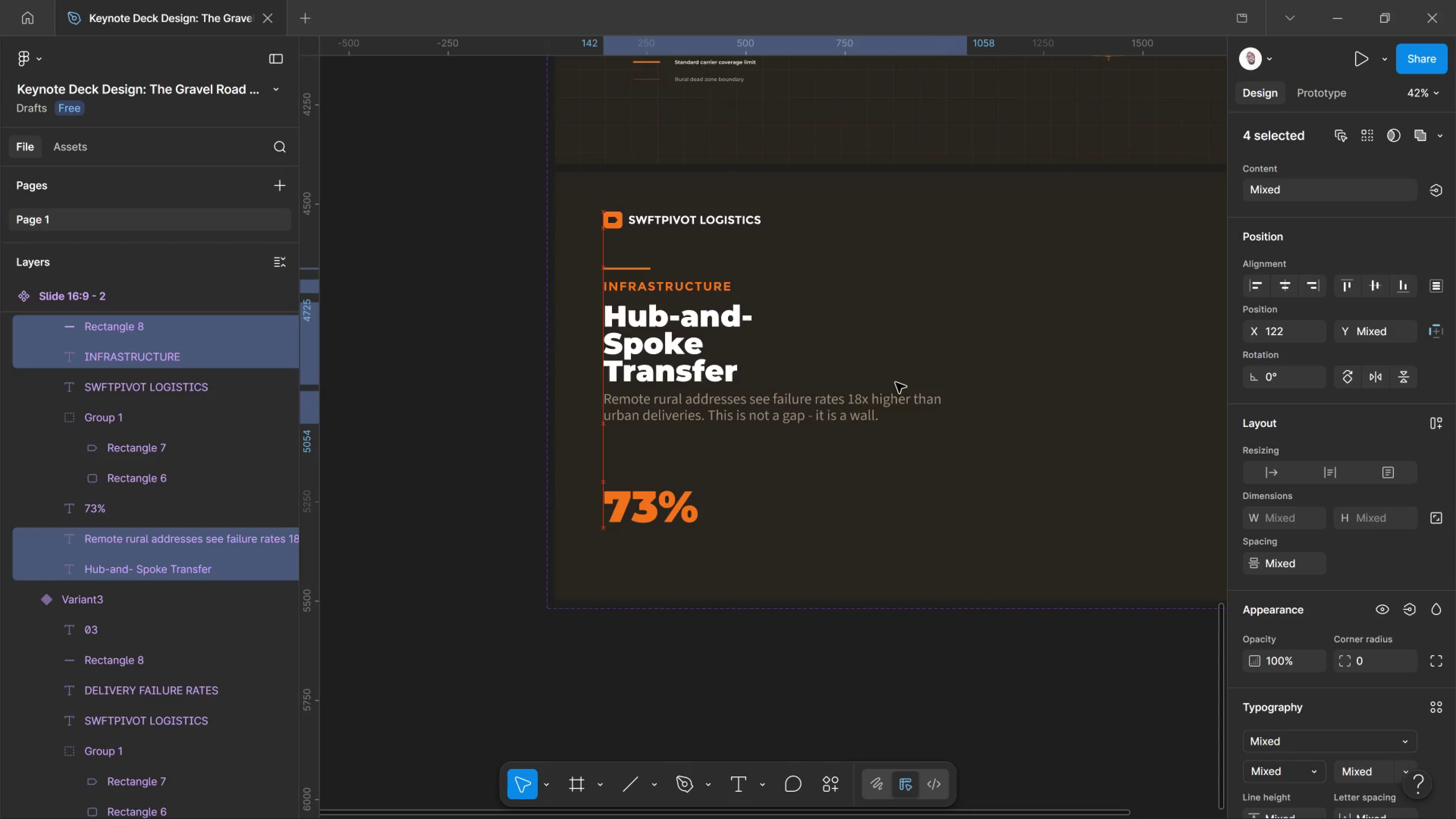 
key(Shift+ArrowUp)
 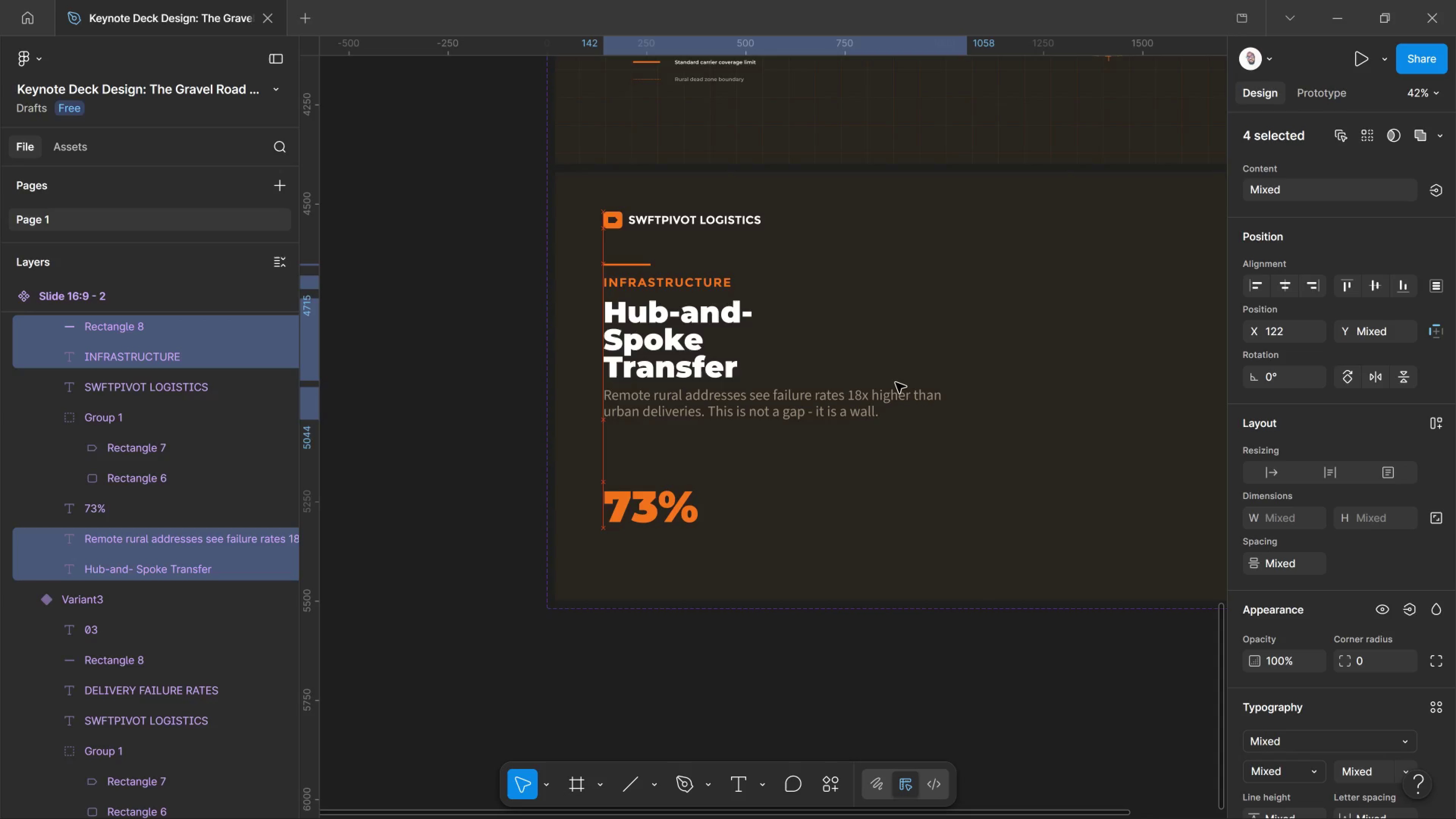 
key(Shift+ArrowUp)
 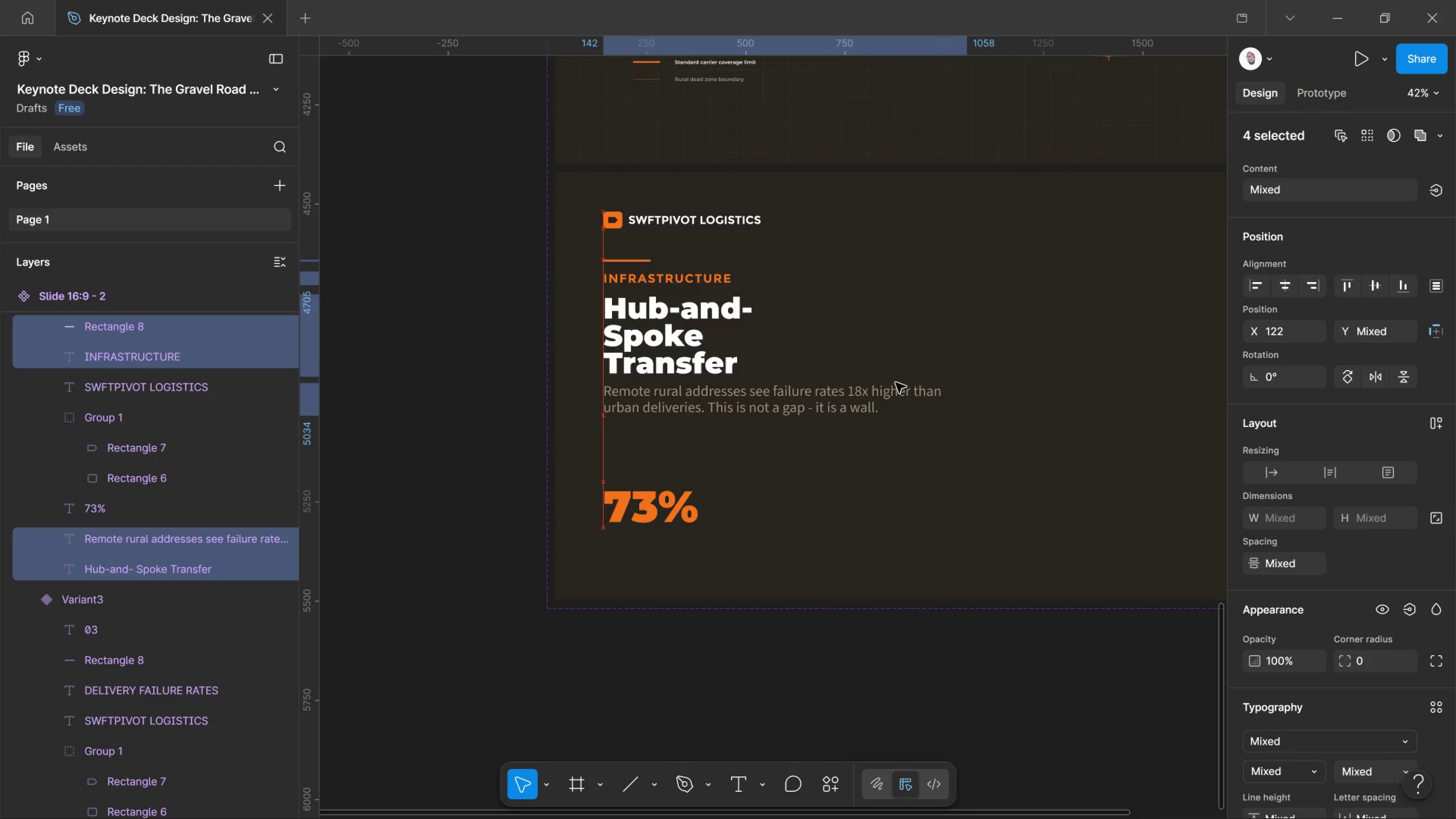 
key(Shift+ArrowUp)
 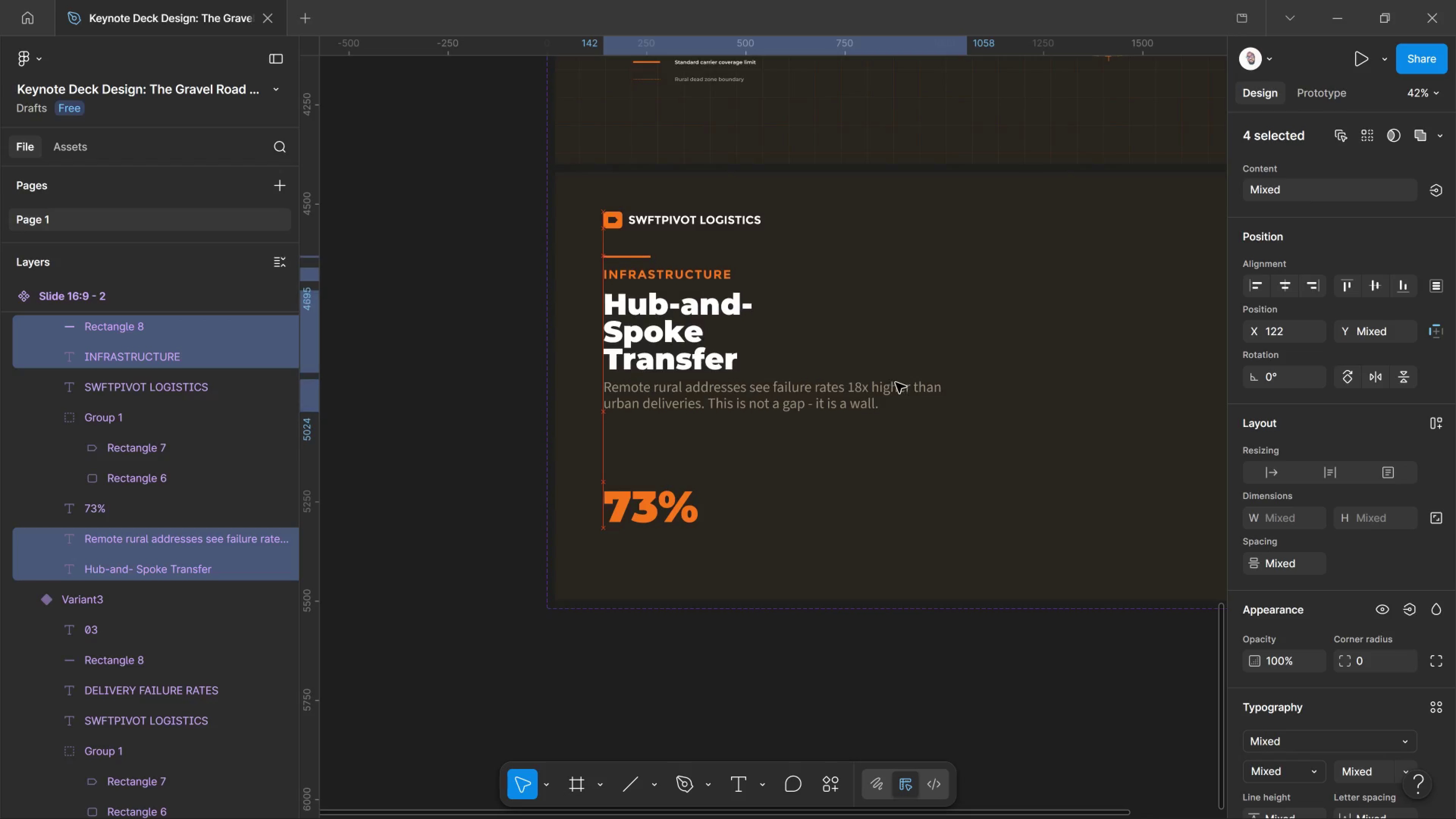 
key(Shift+ArrowUp)
 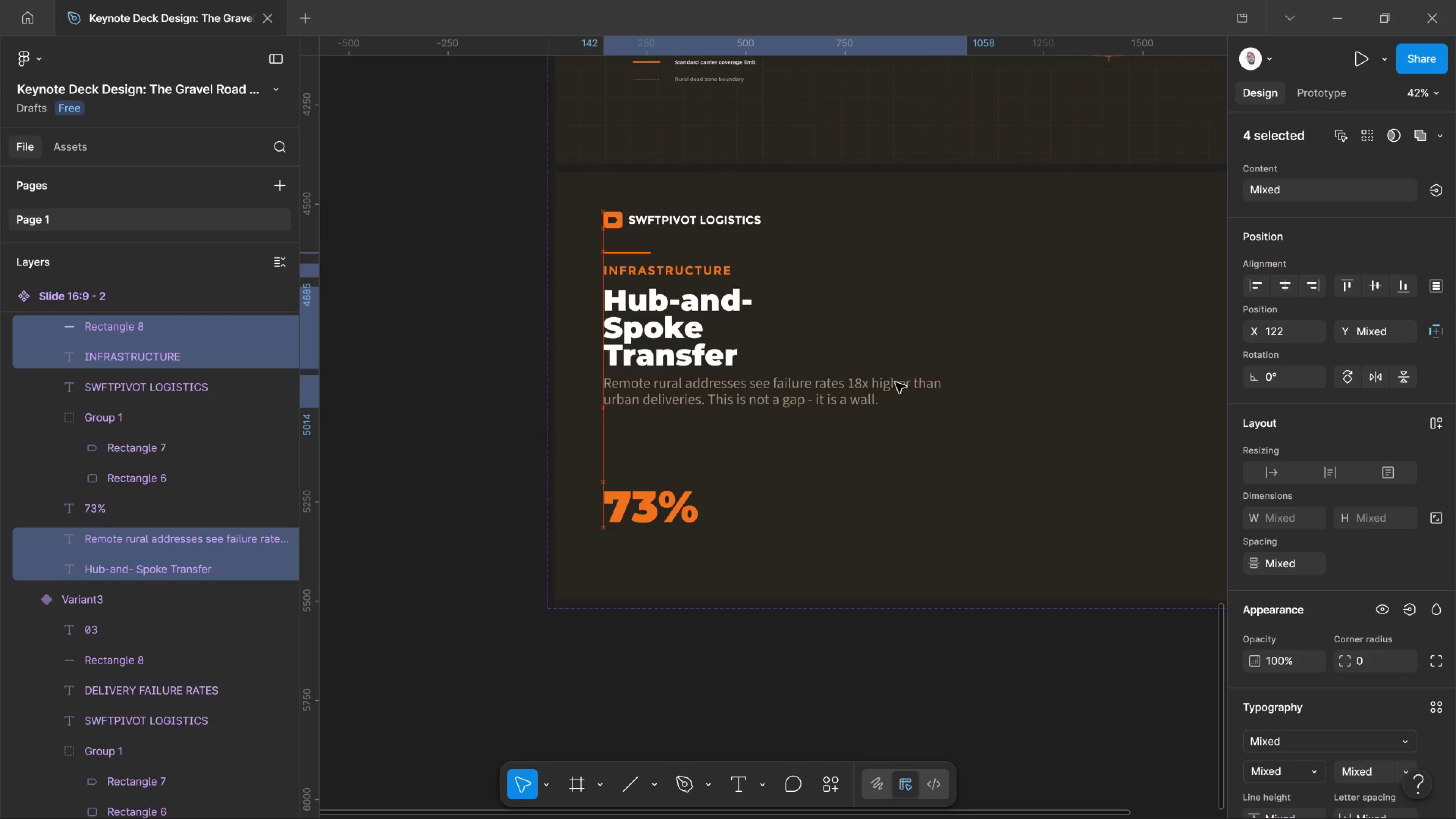 
key(Shift+ArrowUp)
 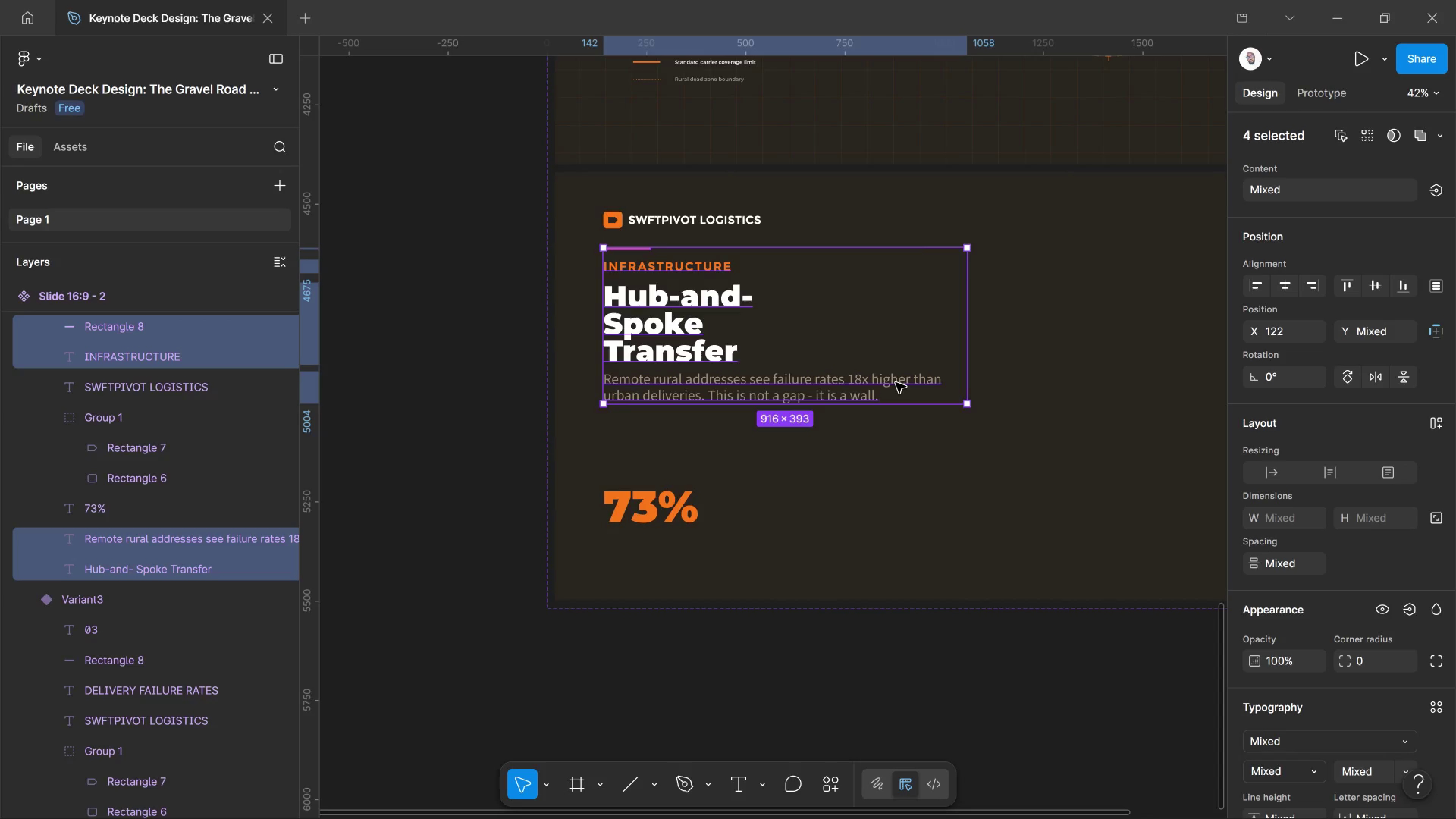 
left_click([770, 415])
 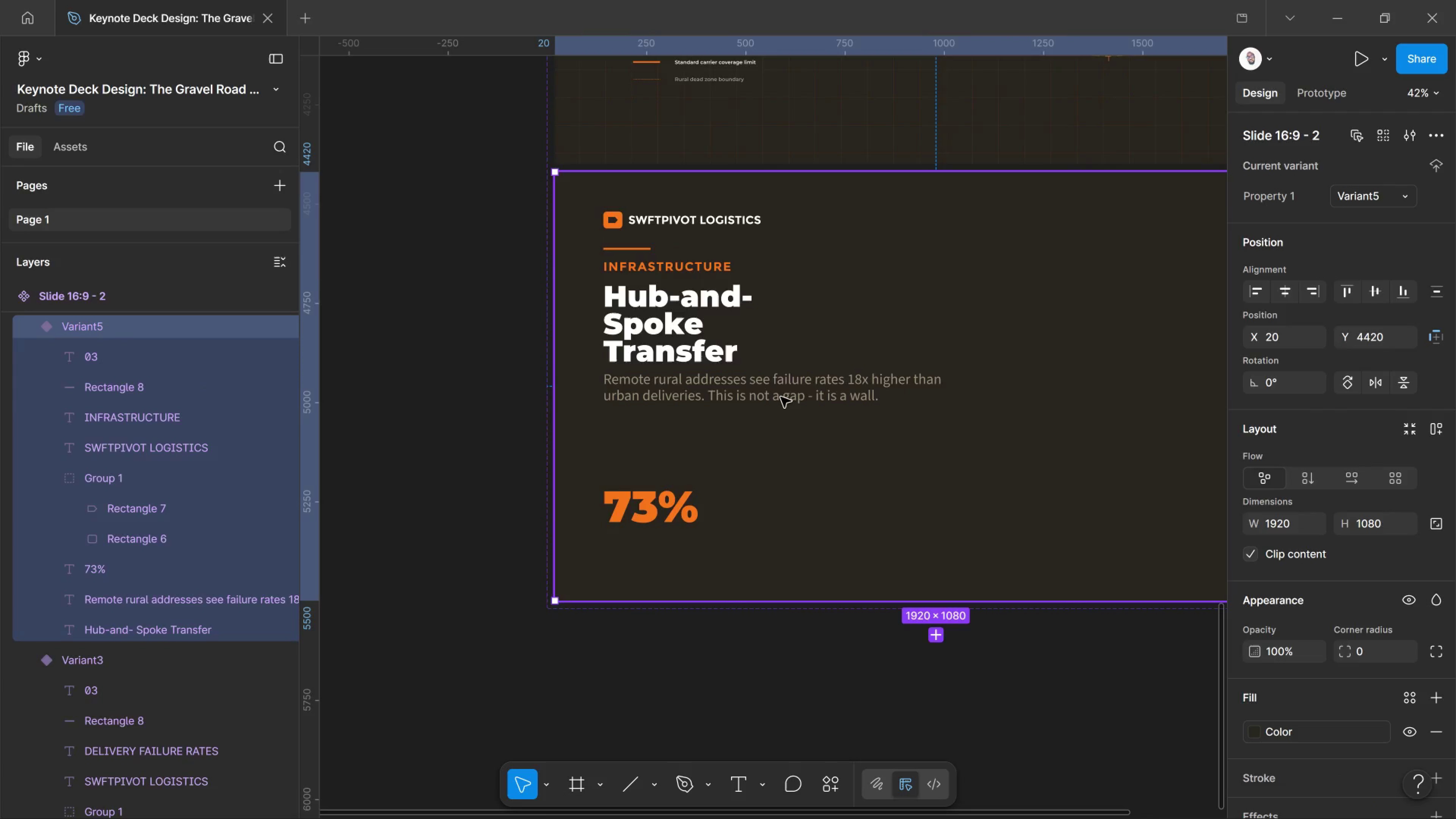 
double_click([781, 397])
 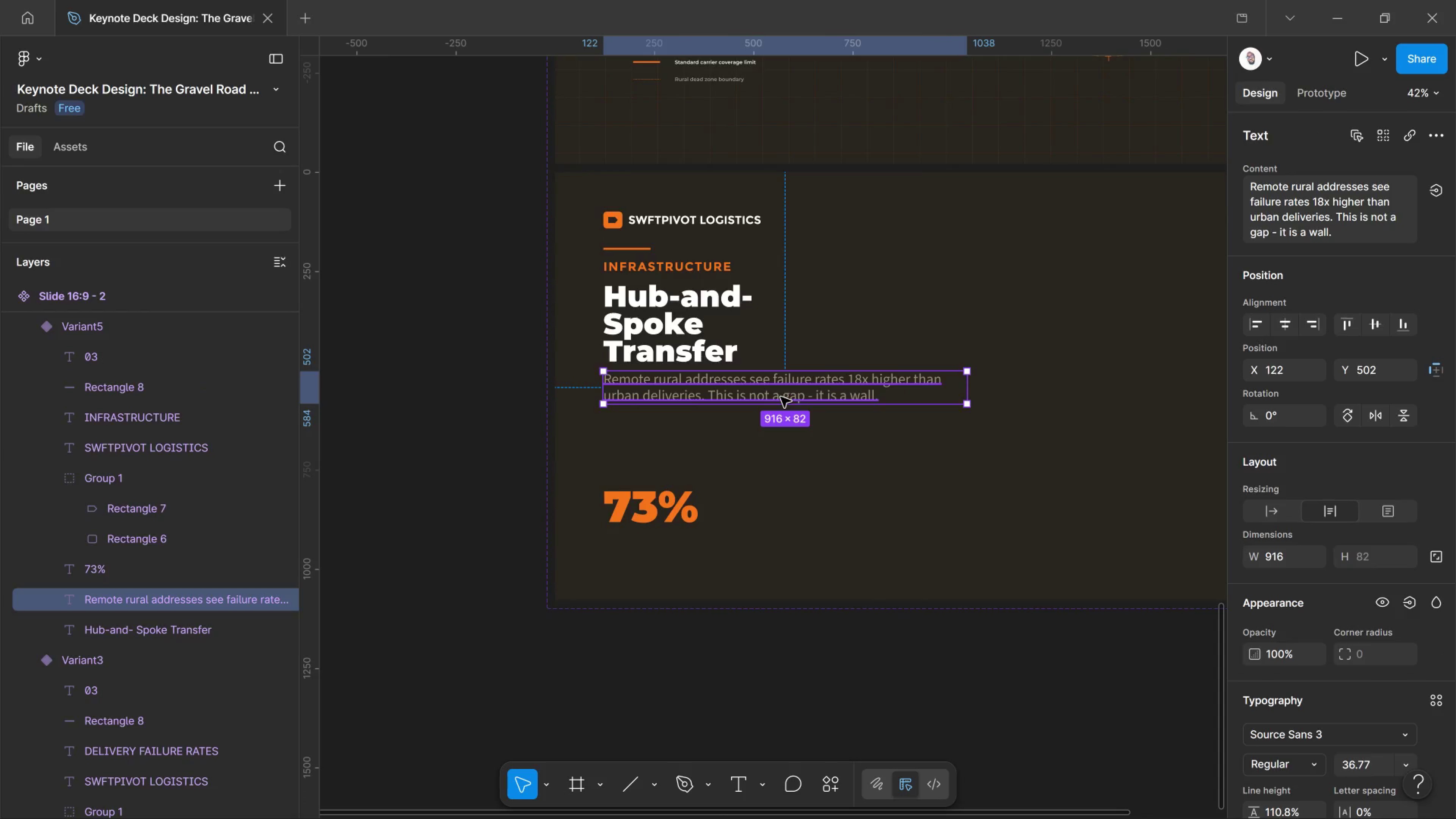 
double_click([781, 397])
 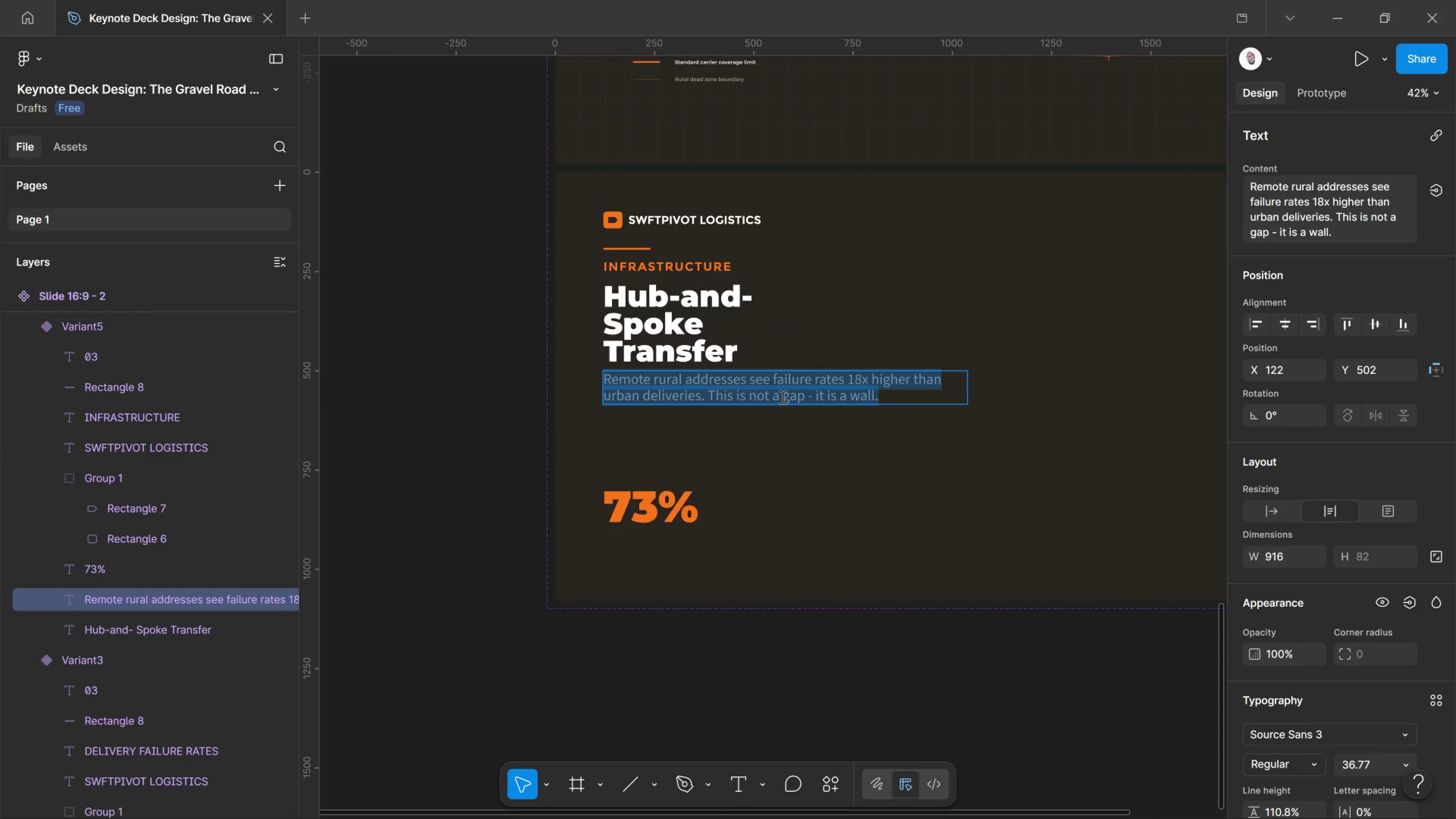 
type(Semi-trucks run to regional transfer points. 4WD )
 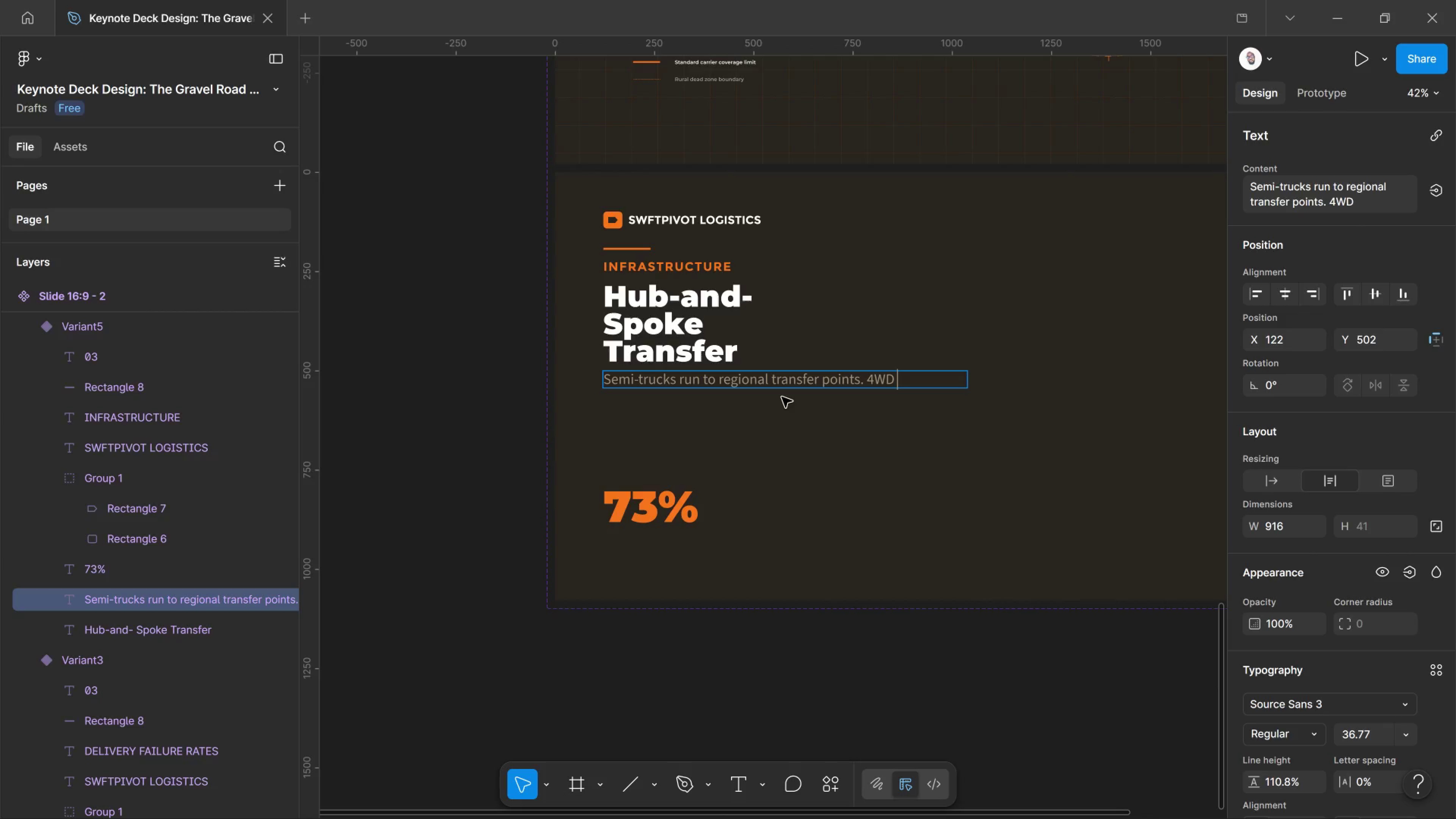 
key(Enter)
 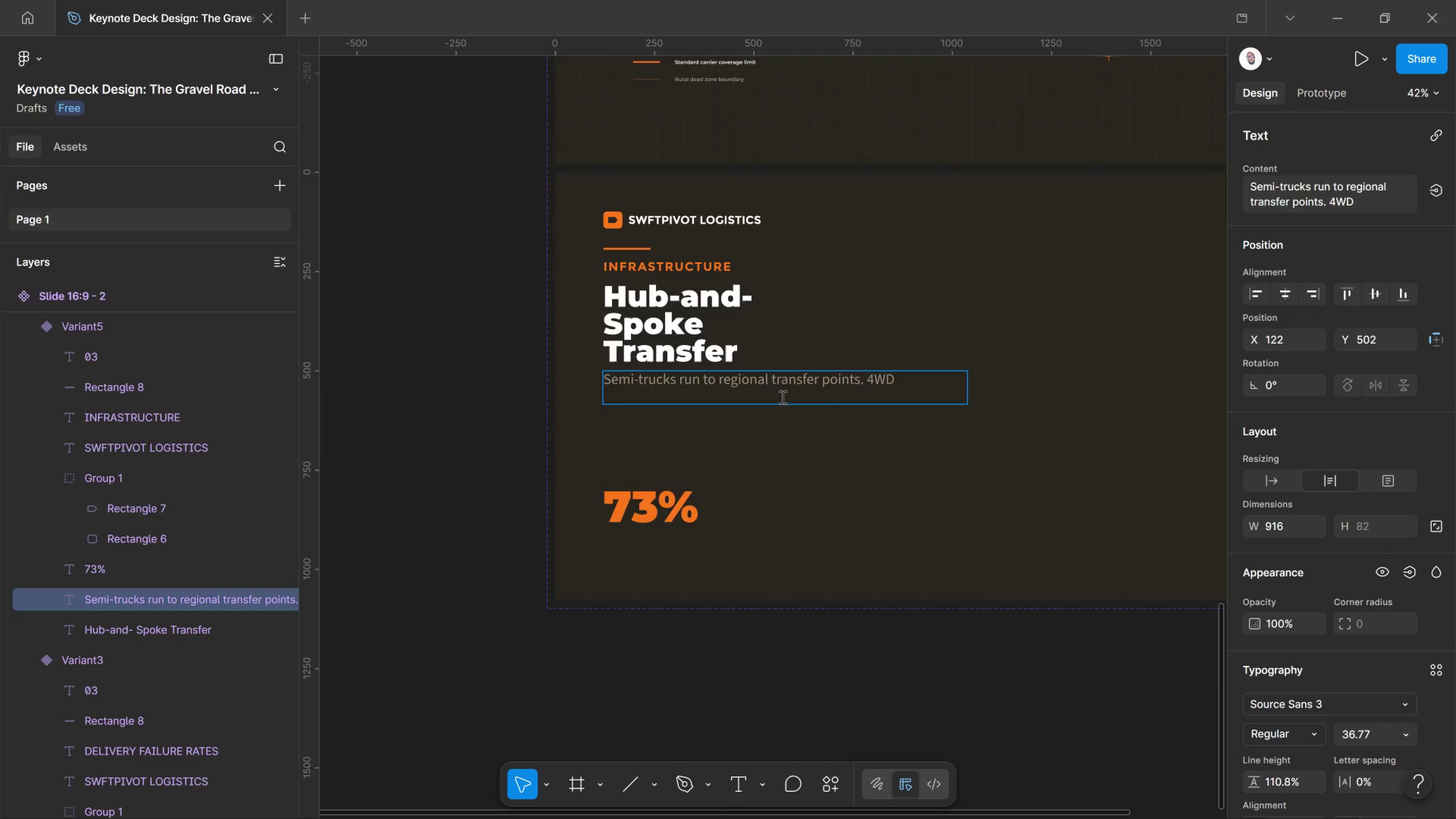 
type(vans carry the finale mile.)
 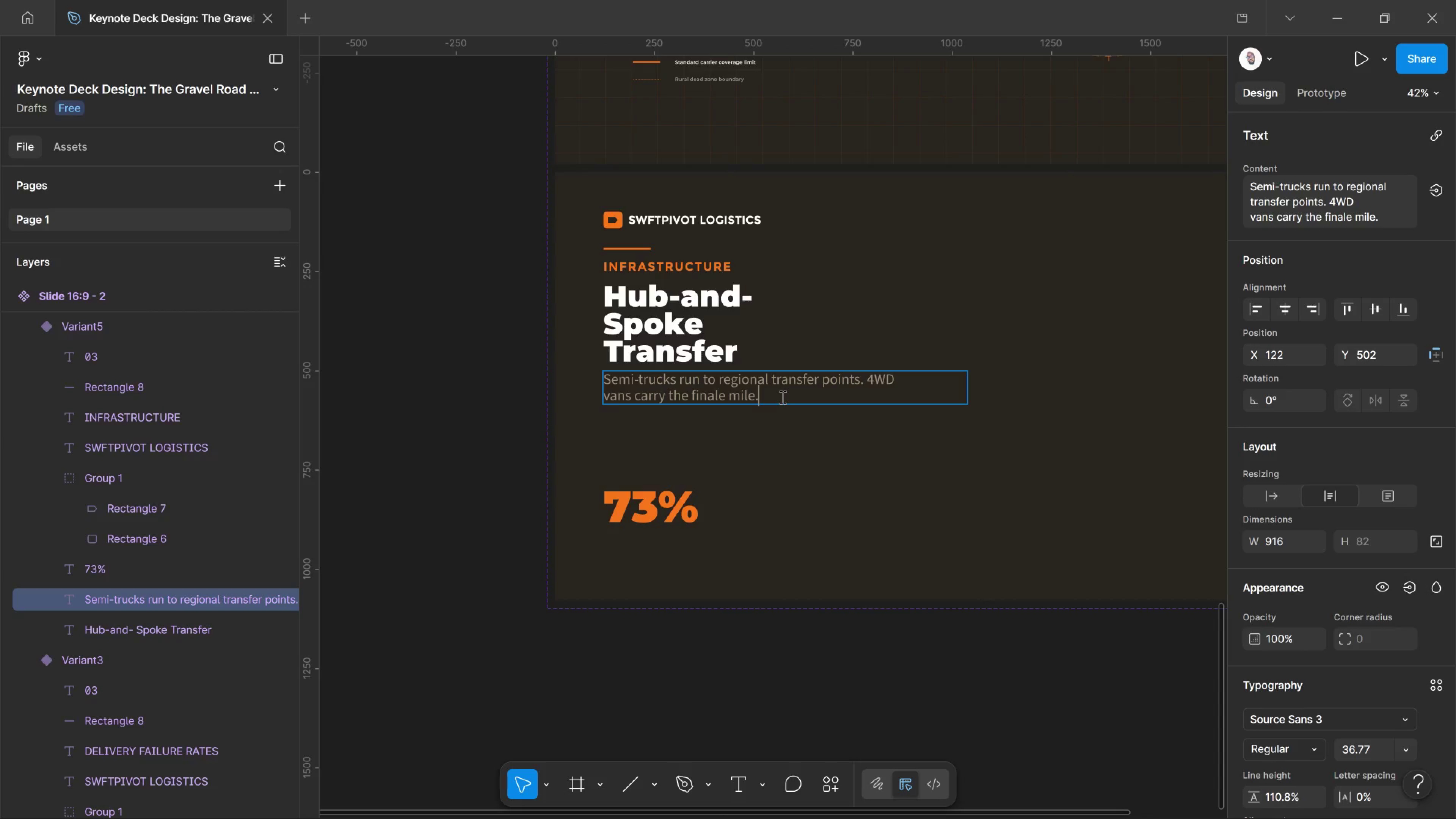 
left_click([709, 644])
 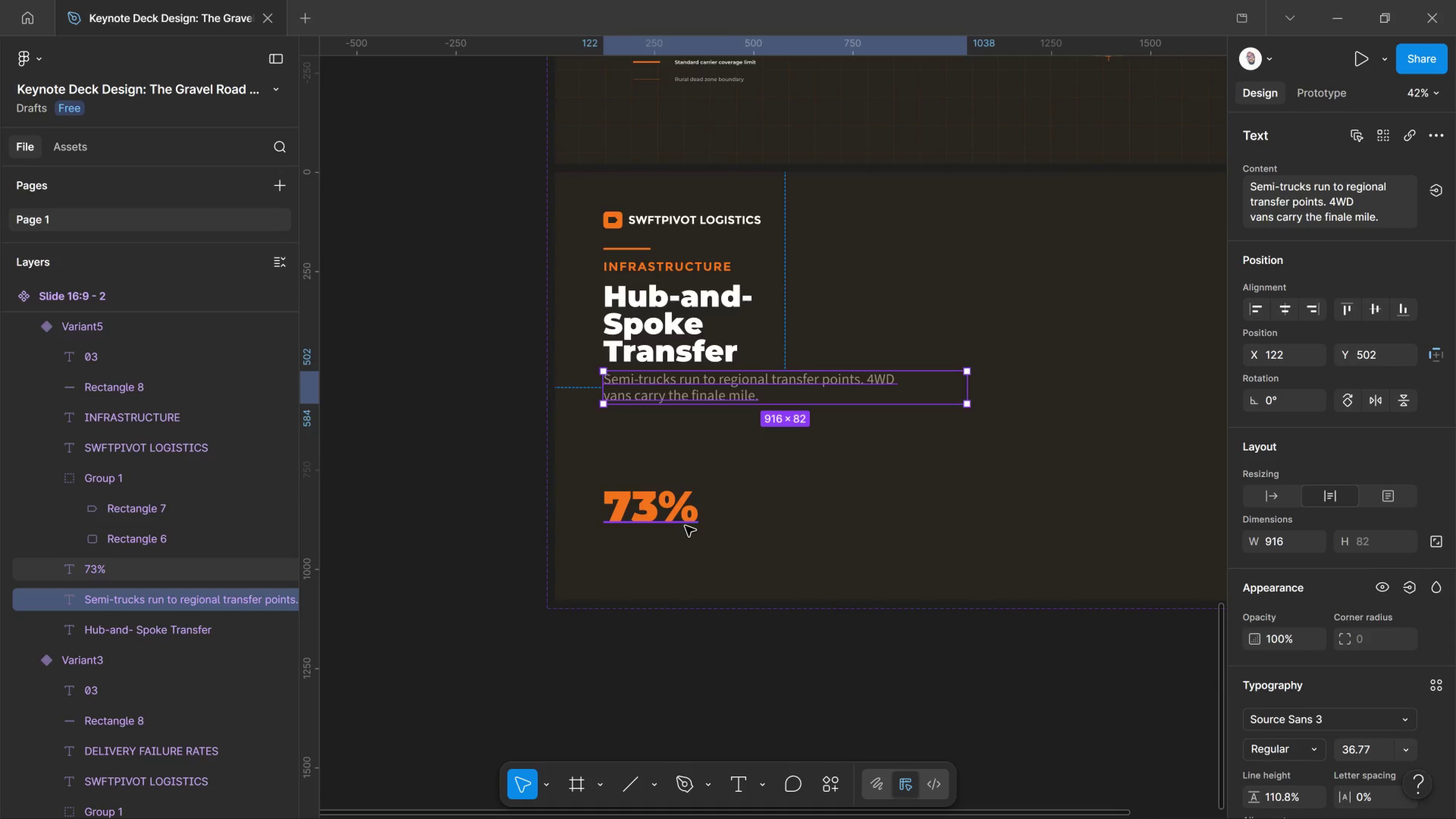 
left_click([686, 523])
 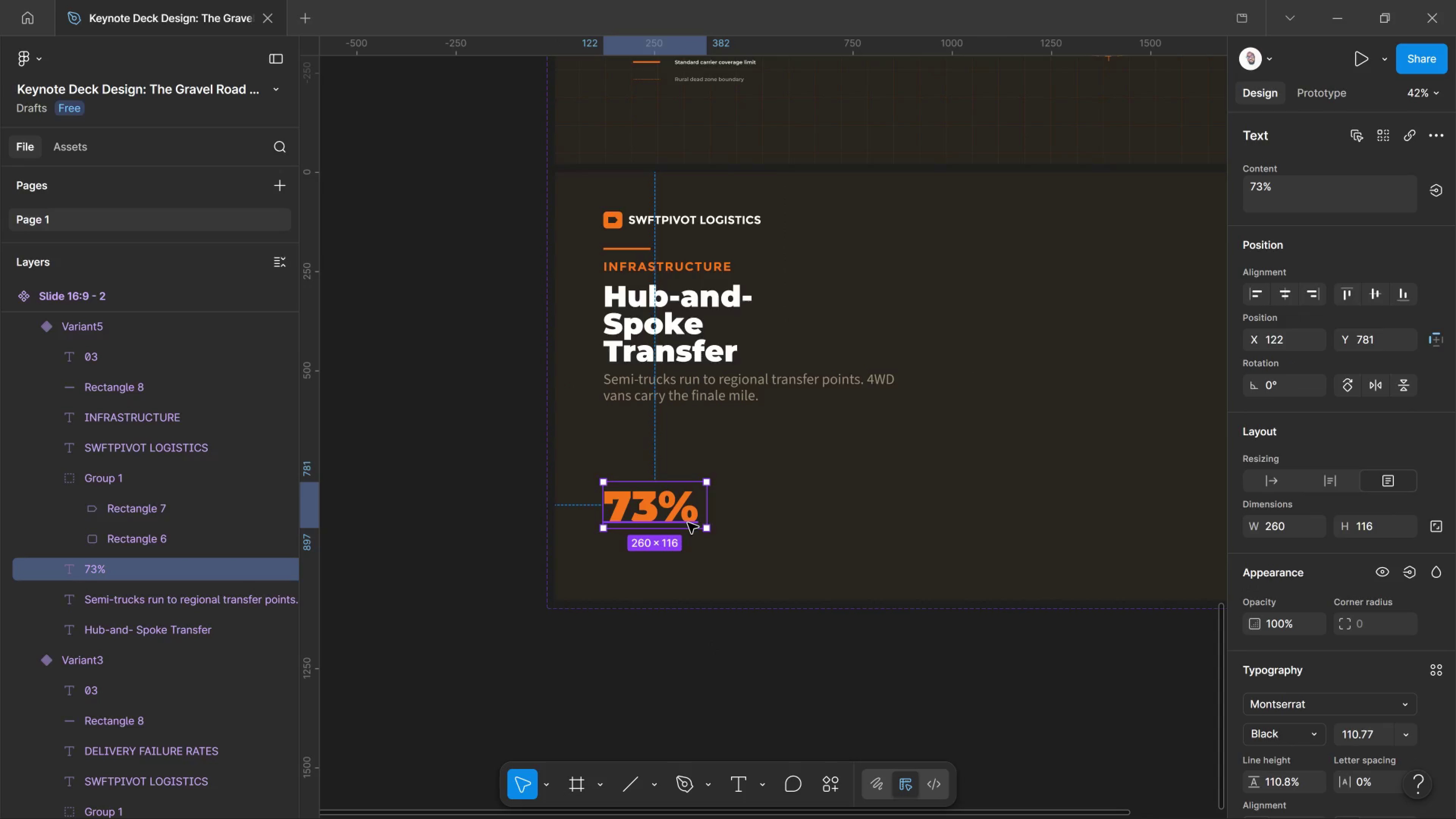 
key(Delete)
 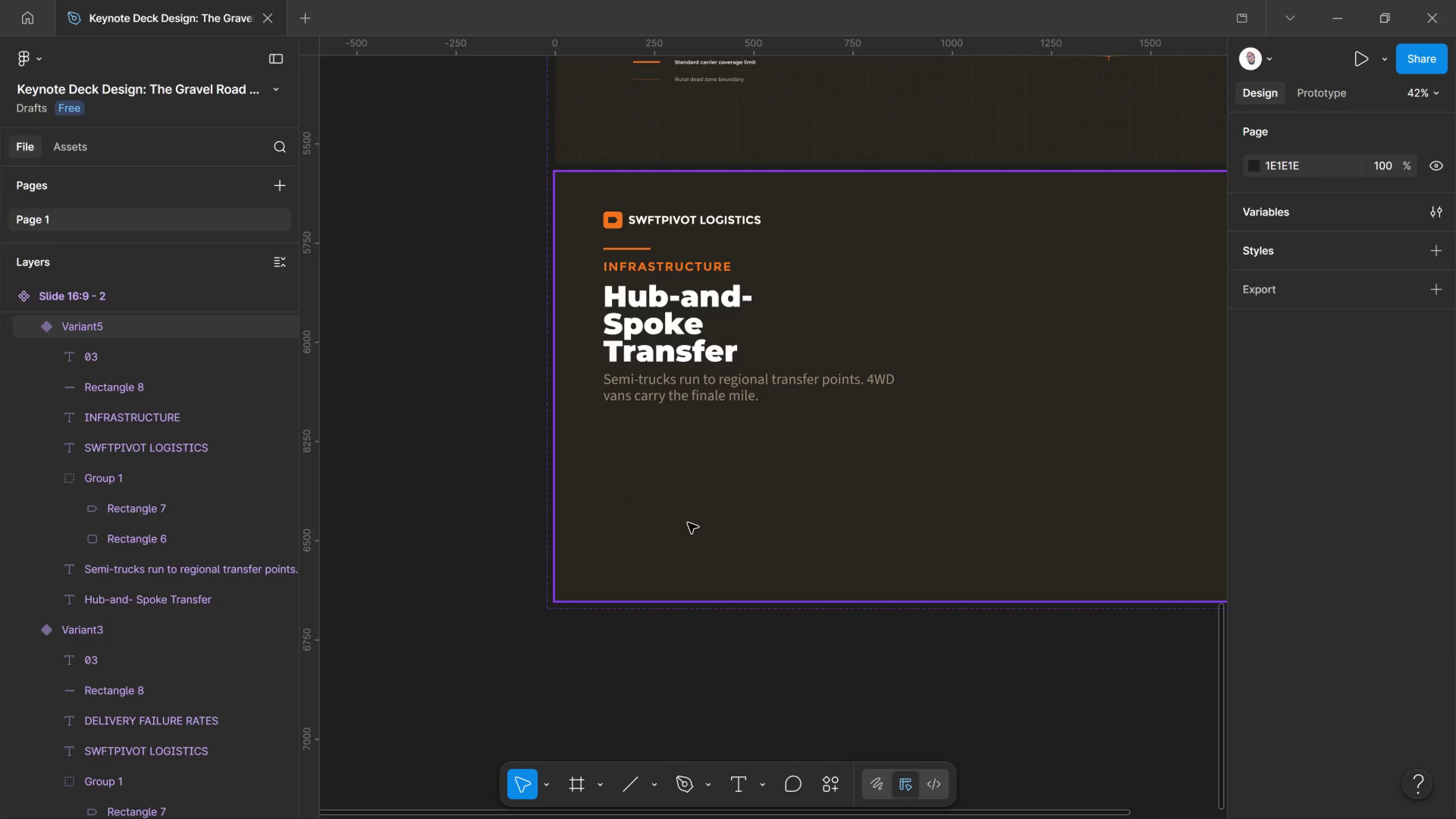 
wait(6.57)
 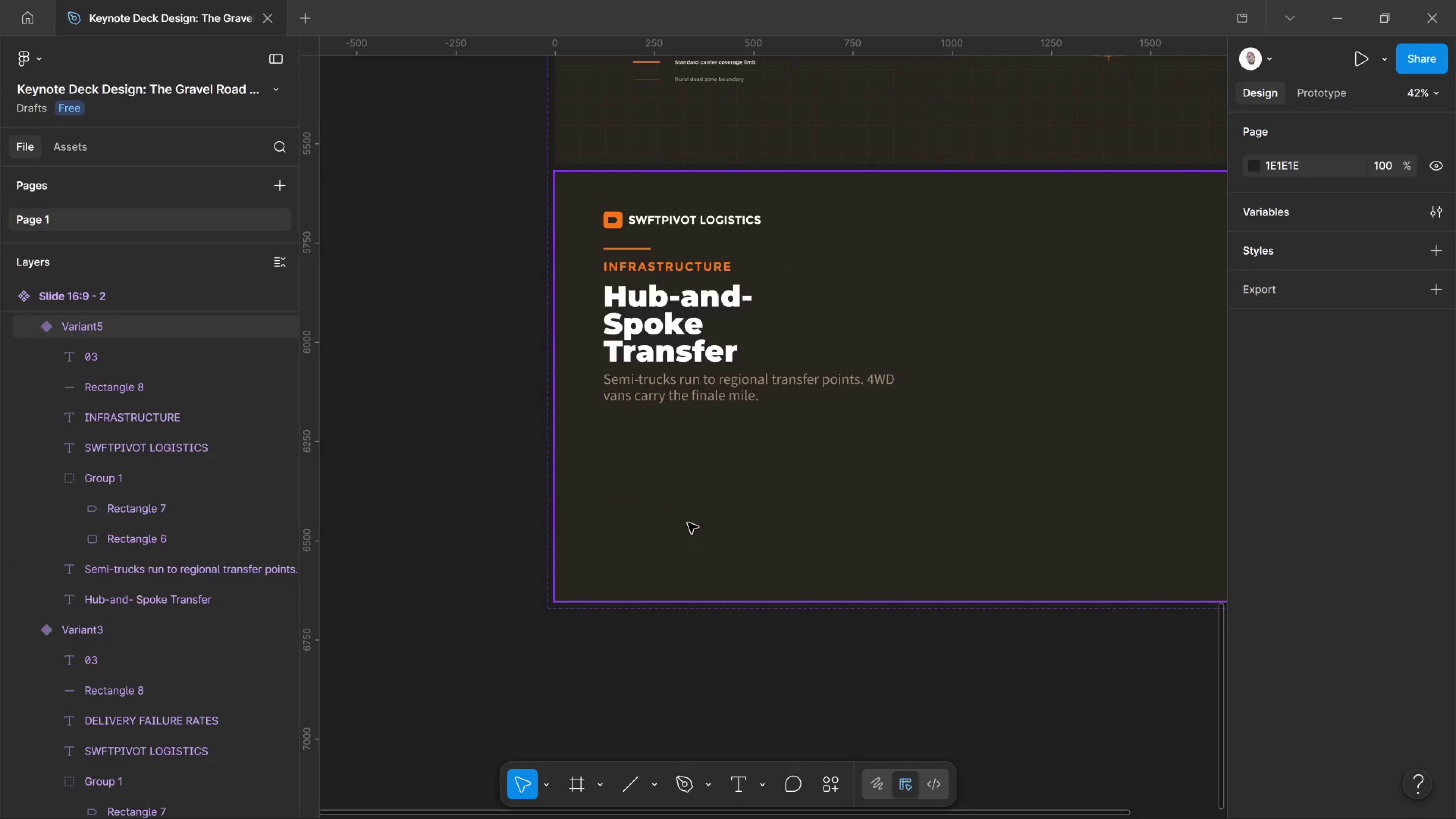 
key(Control+Minus)
 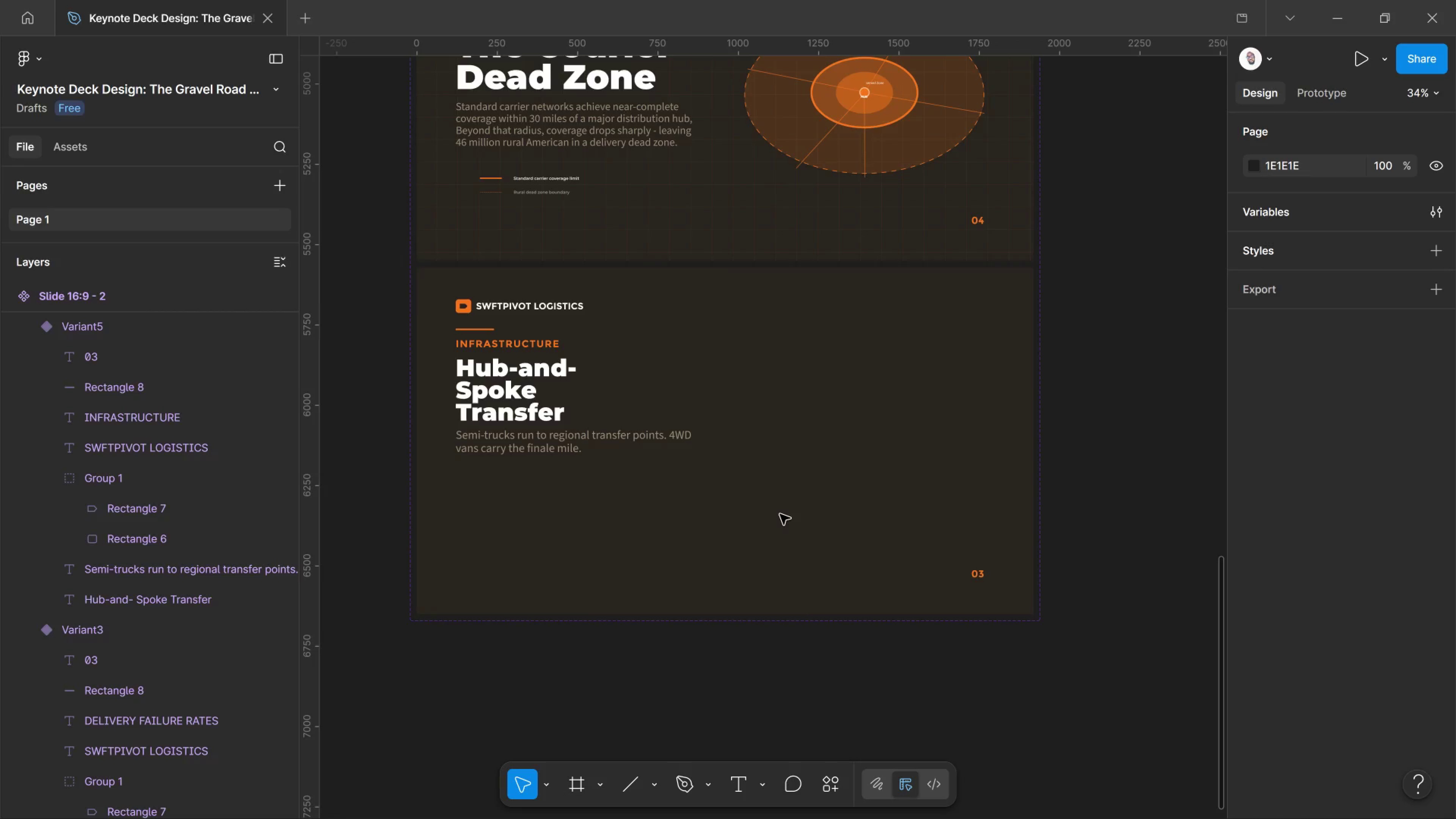 
wait(35.11)
 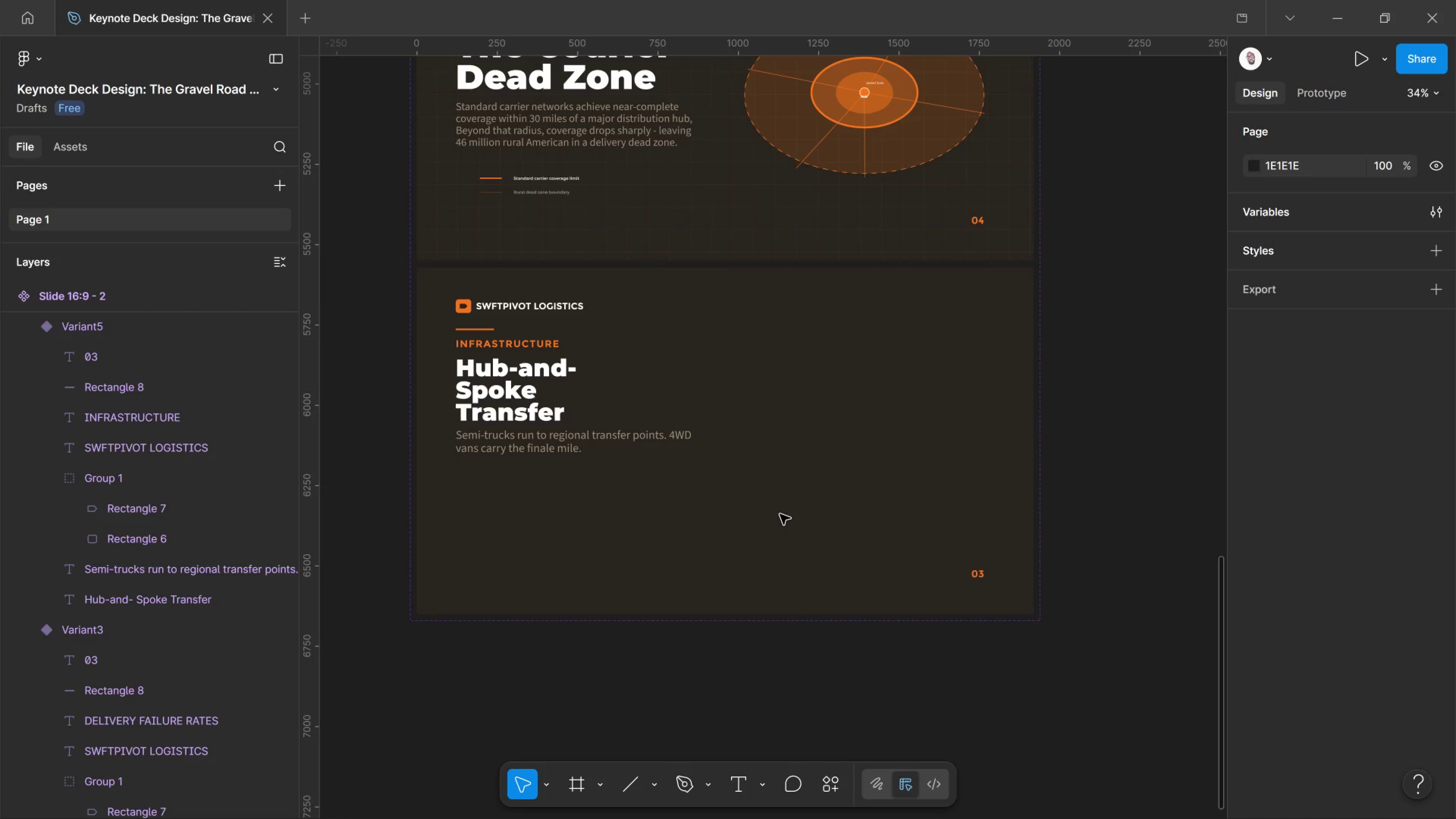 
scroll: coordinate [726, 541], scroll_direction: down, amount: 3.0
 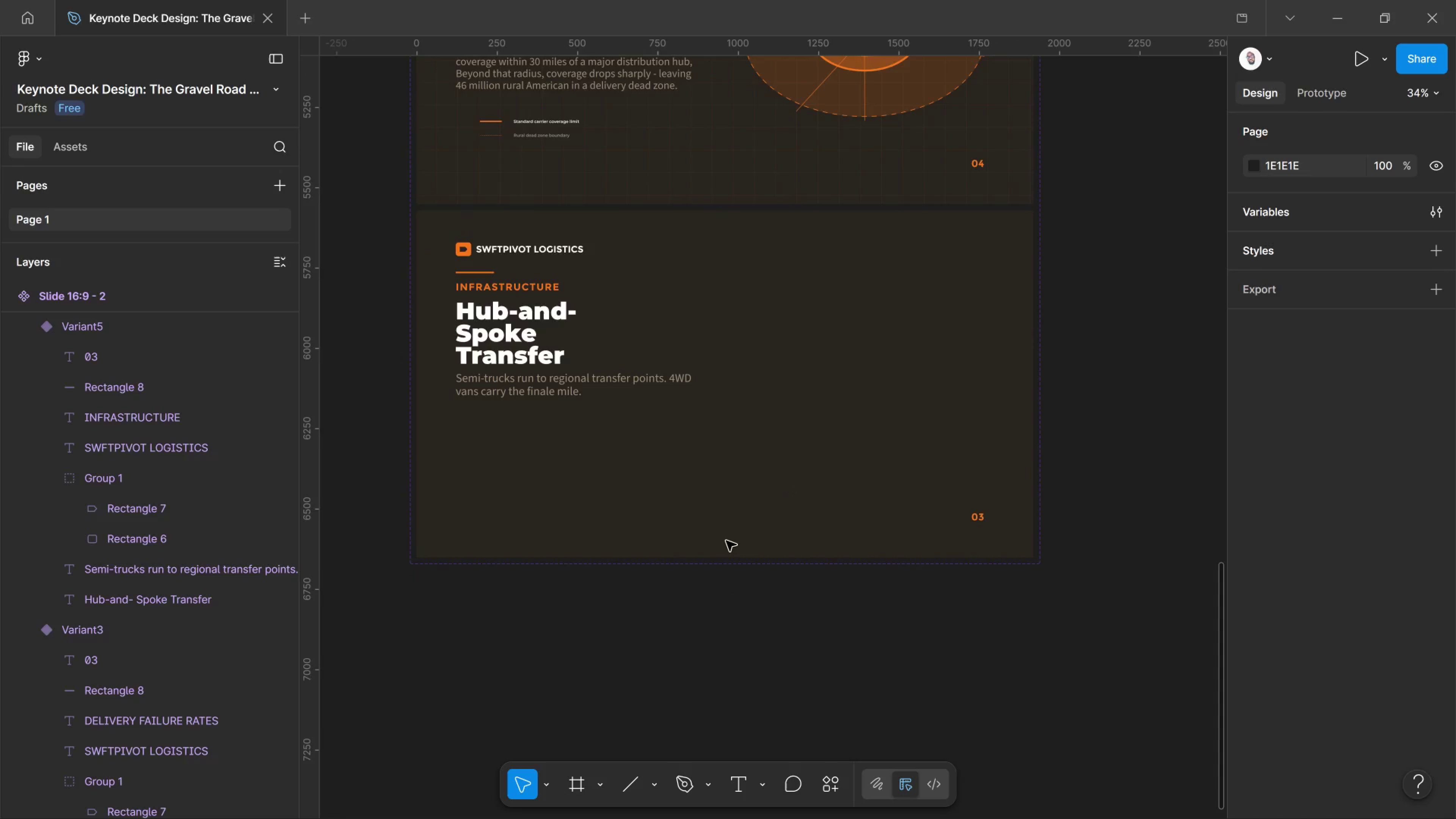 
hold_key(key=ControlLeft, duration=0.78)
 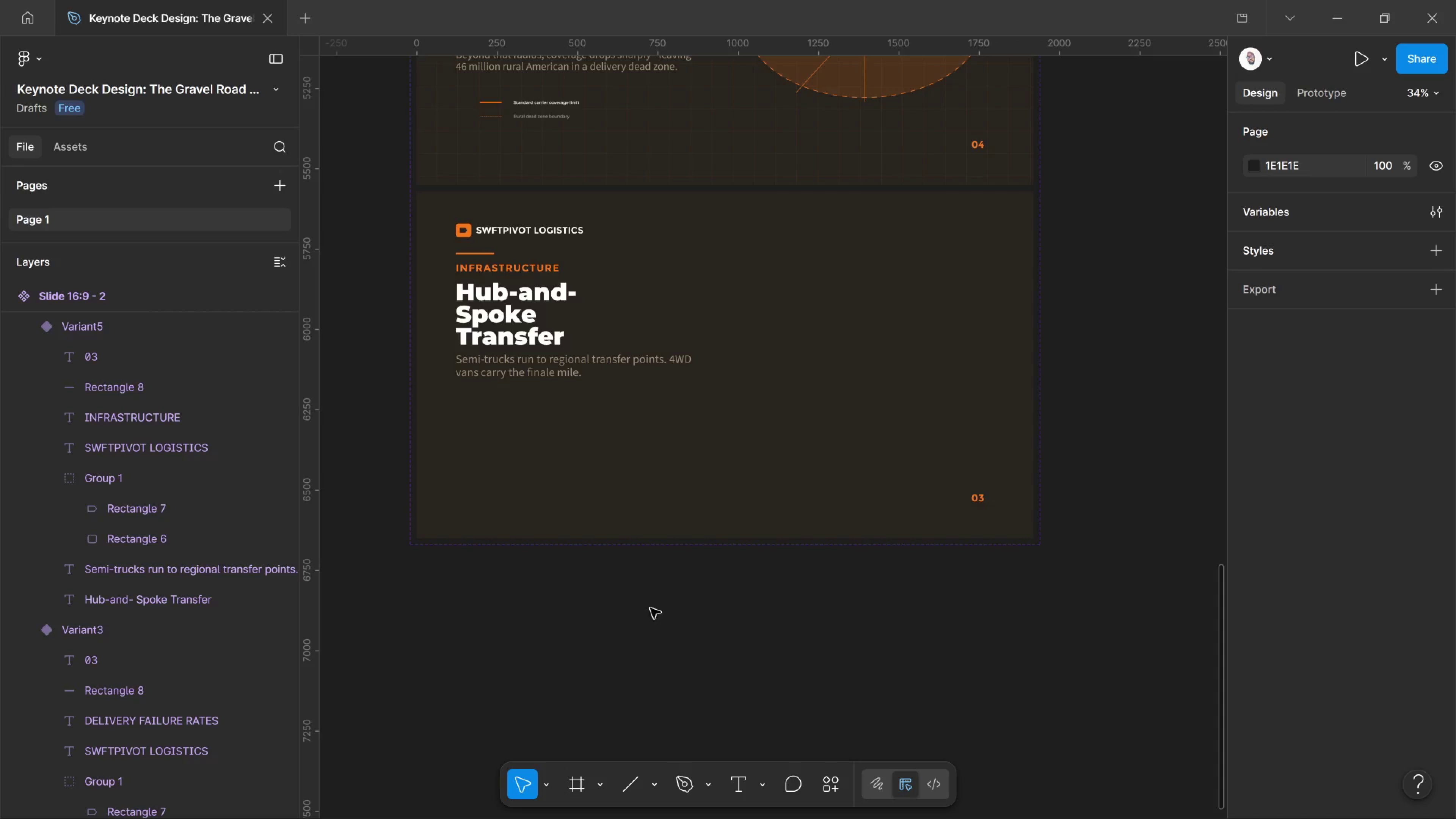 
scroll: coordinate [726, 541], scroll_direction: down, amount: 1.0
 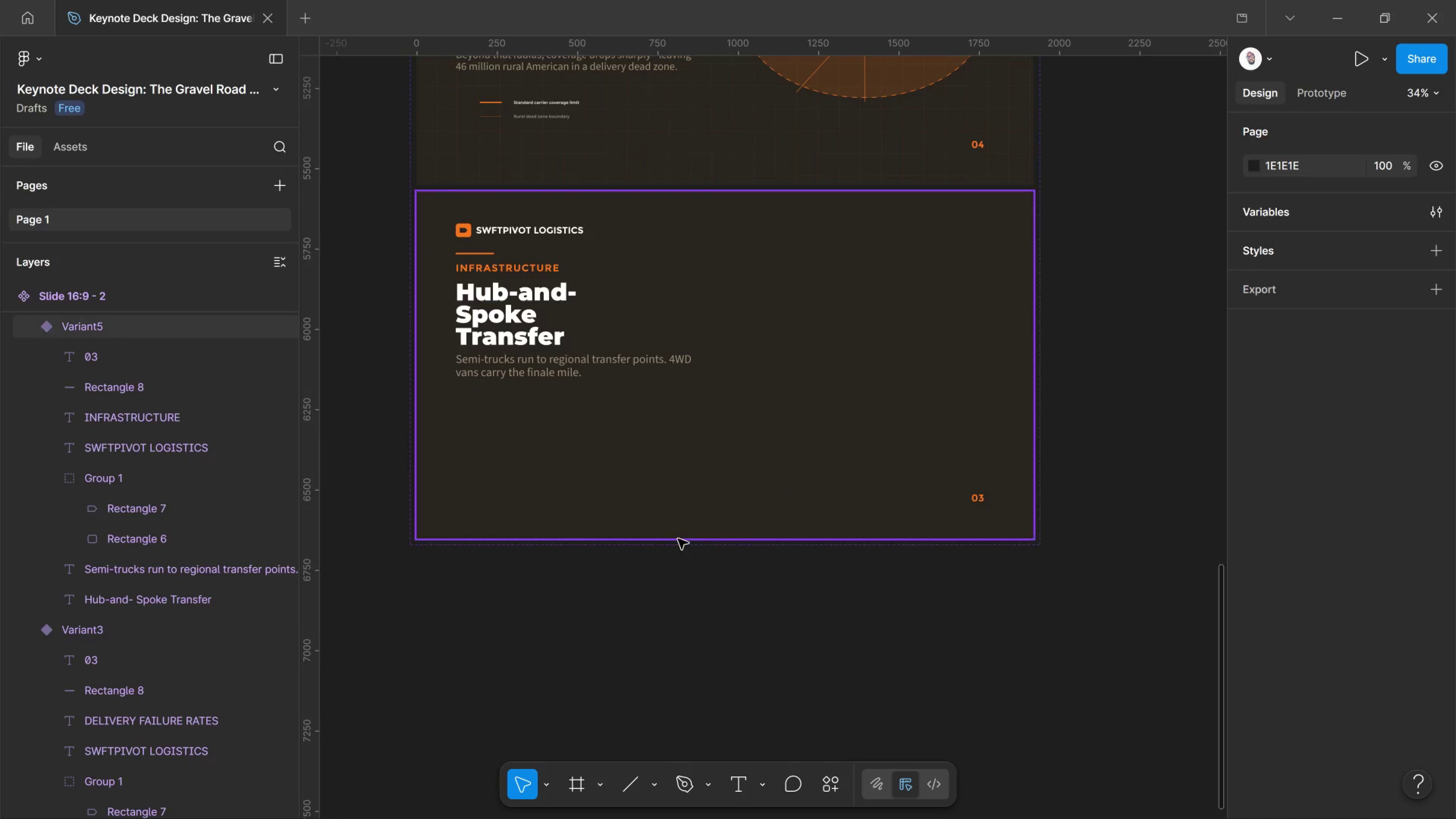 
left_click([664, 536])
 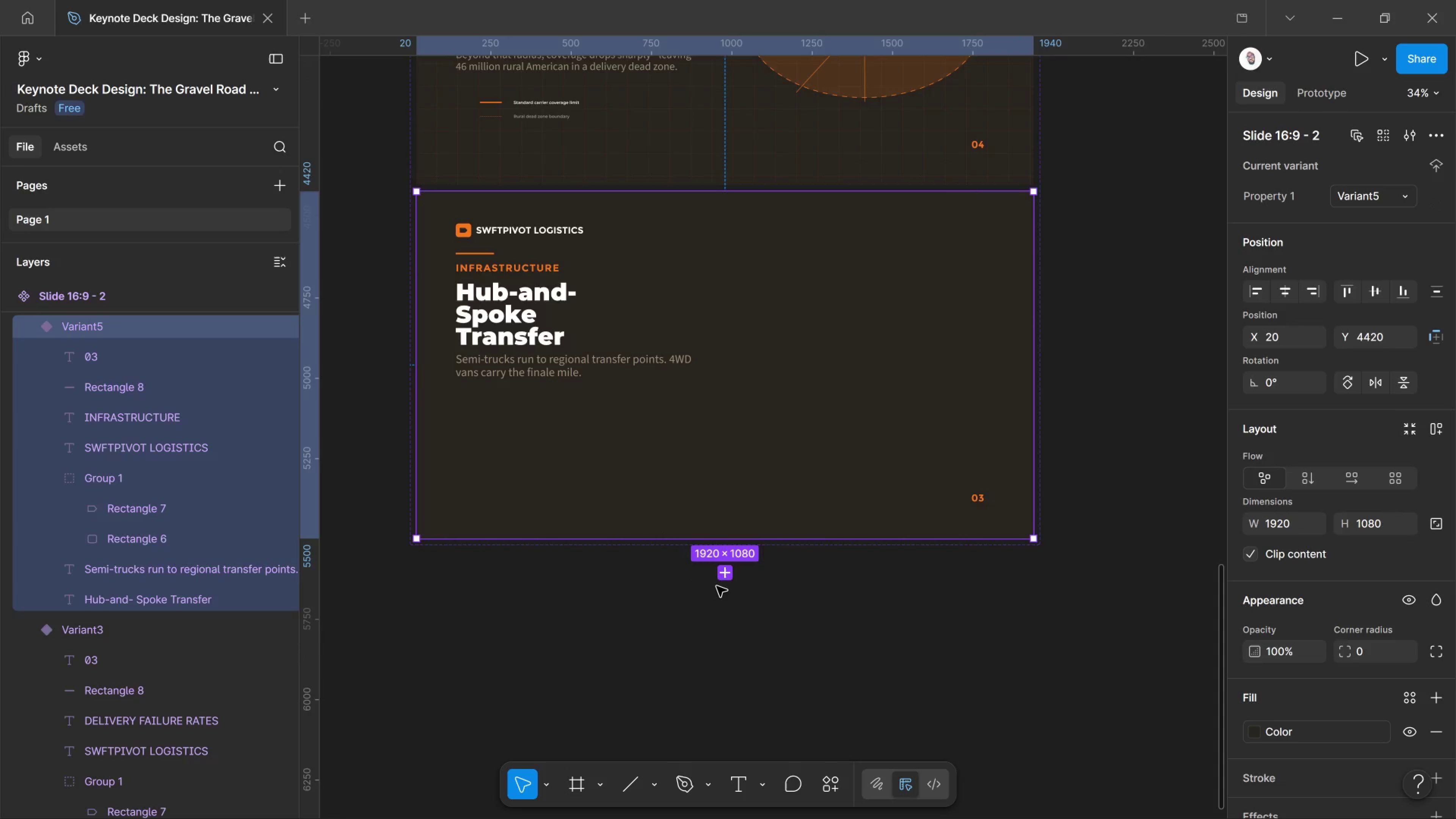 
wait(18.45)
 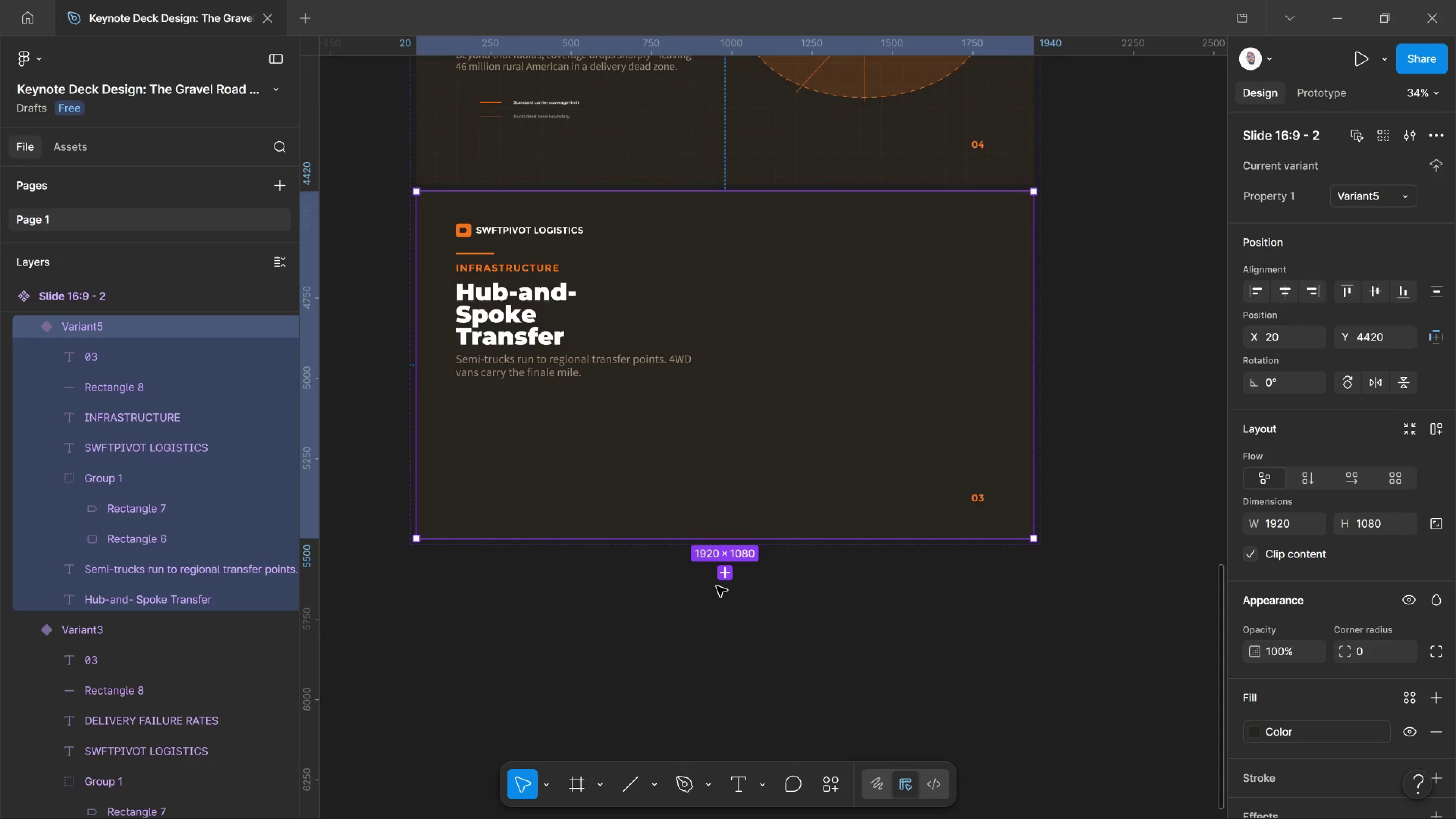 
hold_key(key=AltLeft, duration=0.32)
 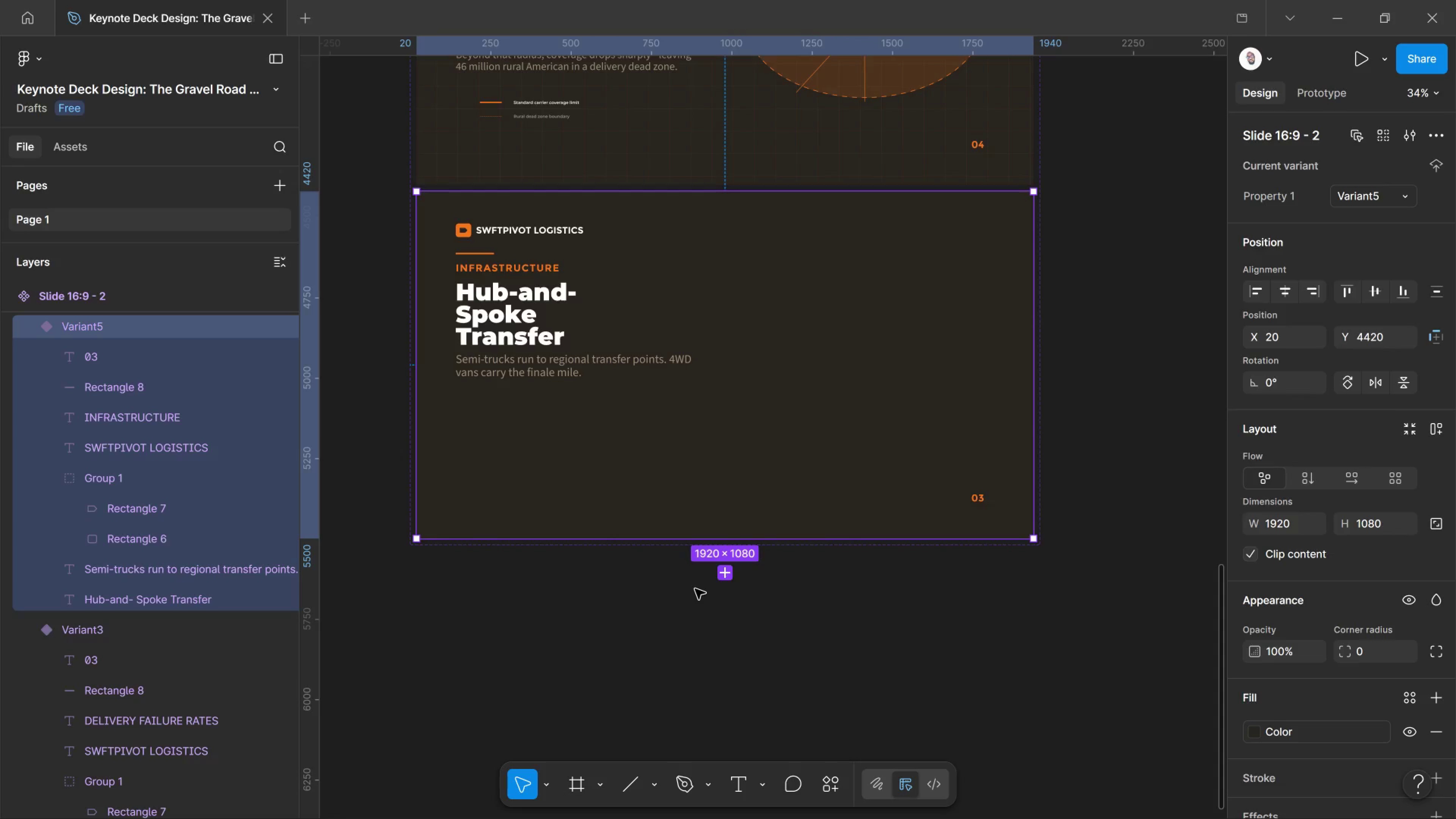 
key(Alt+Tab)